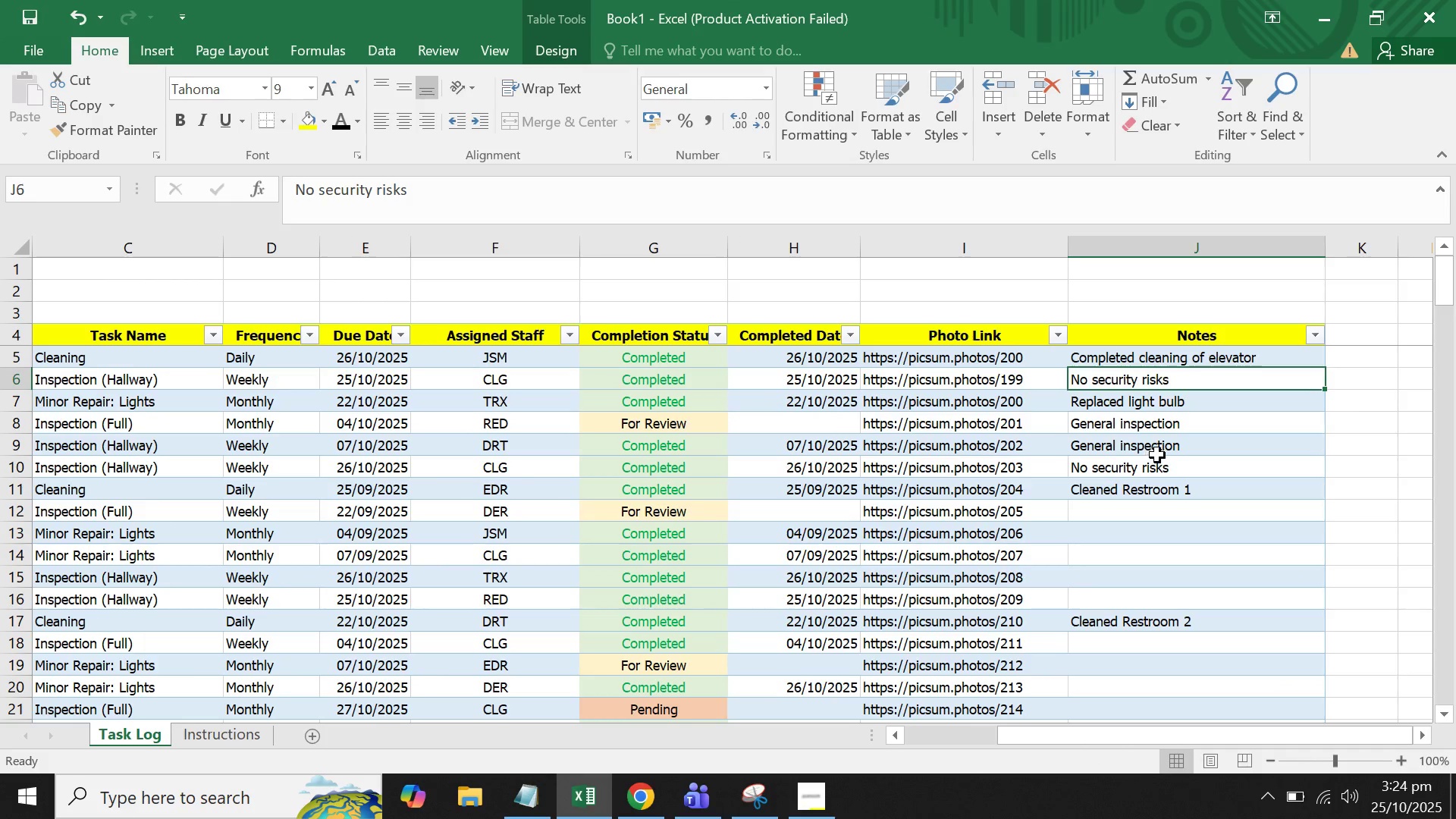 
left_click_drag(start_coordinate=[1157, 455], to_coordinate=[0, 408])
 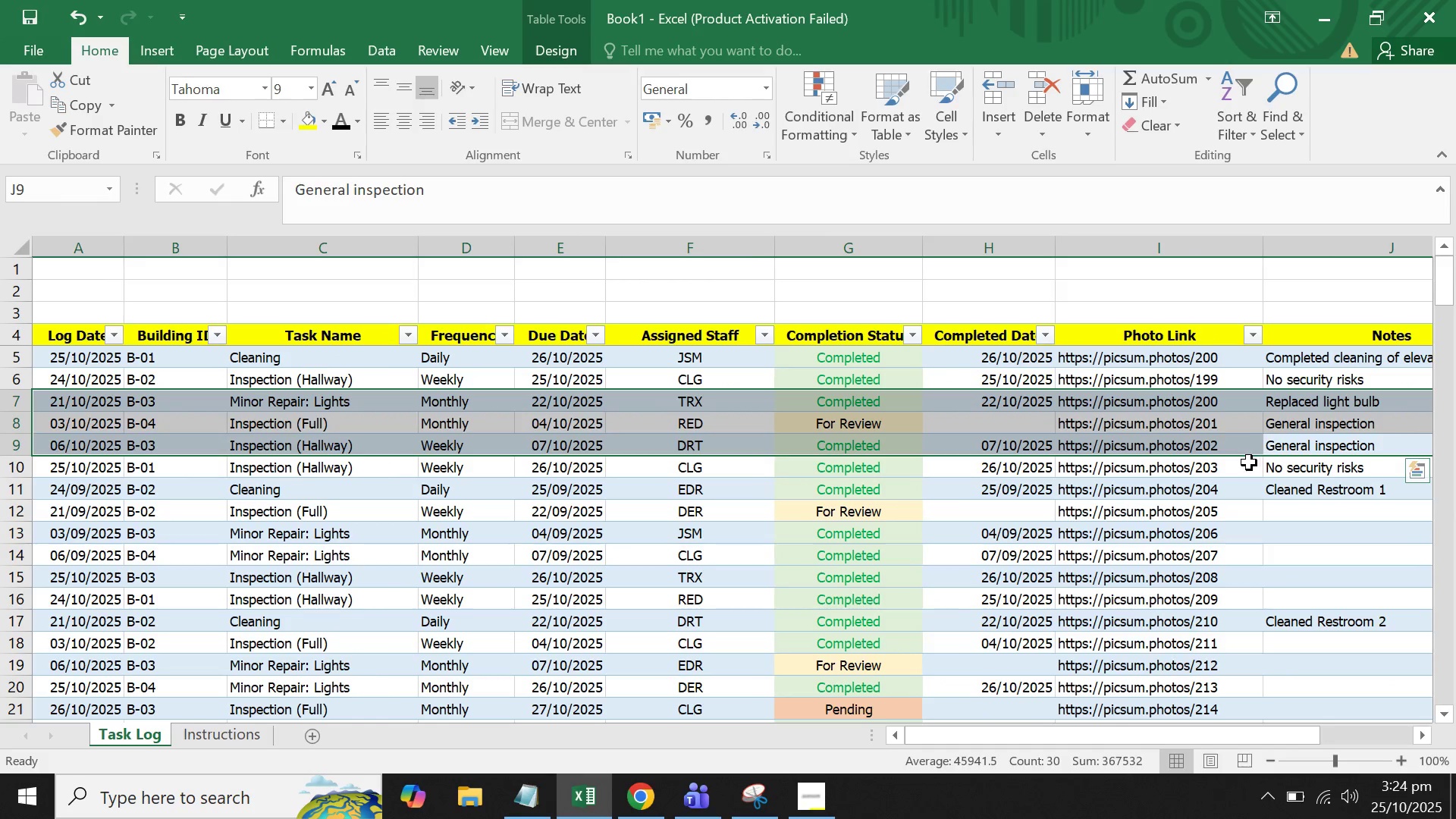 
left_click([1249, 463])
 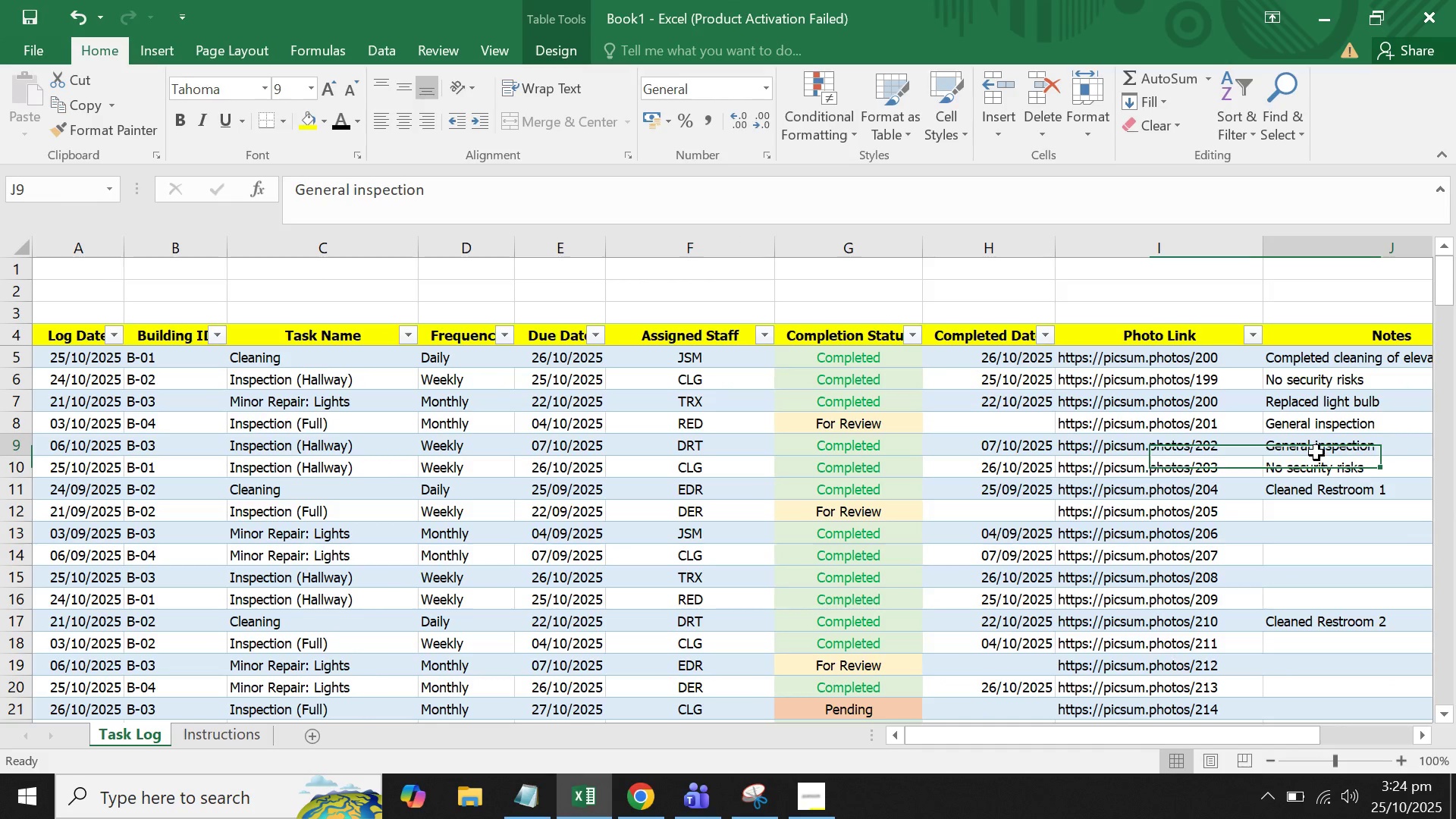 
left_click([1316, 453])
 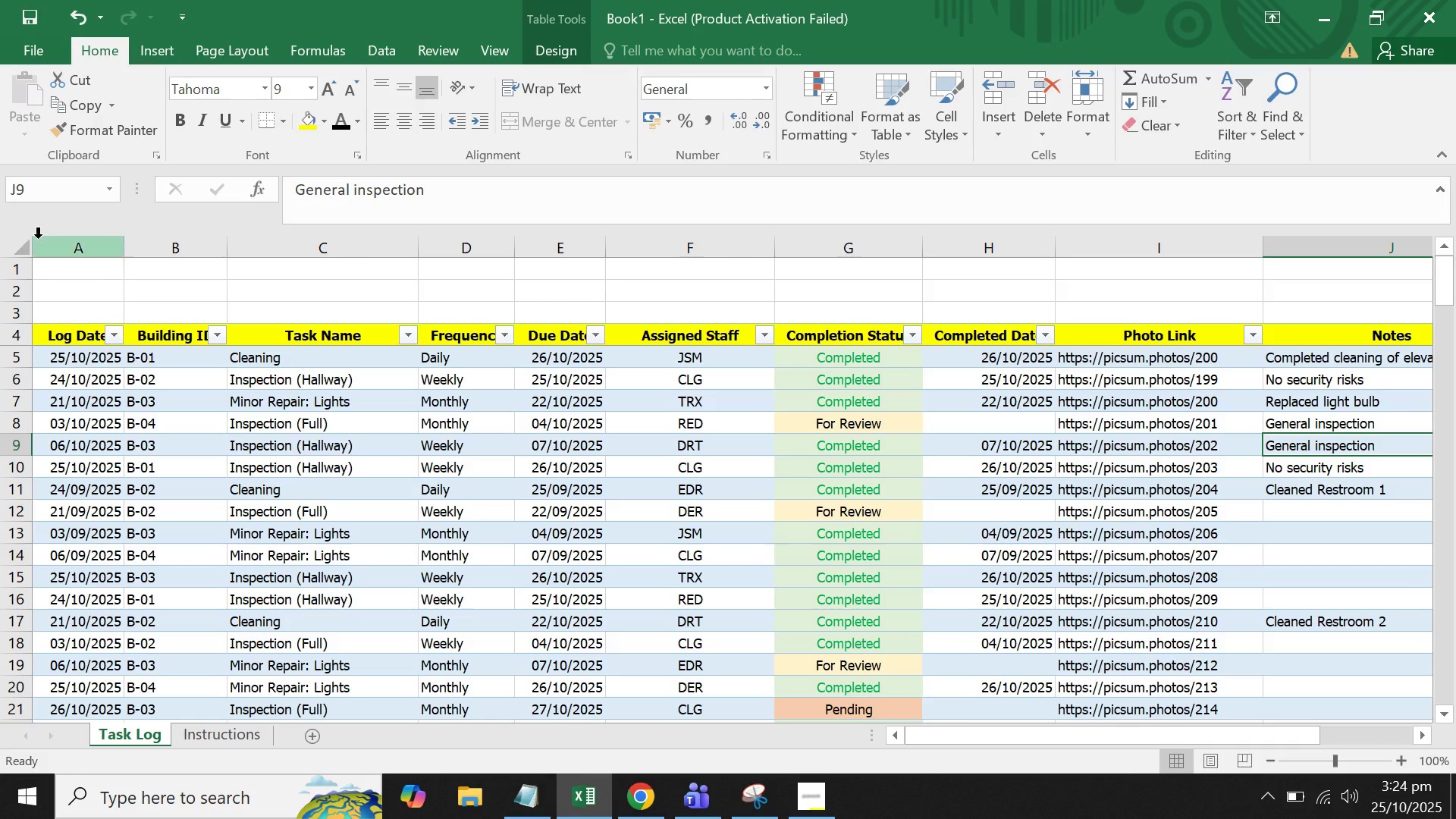 
left_click([27, 245])
 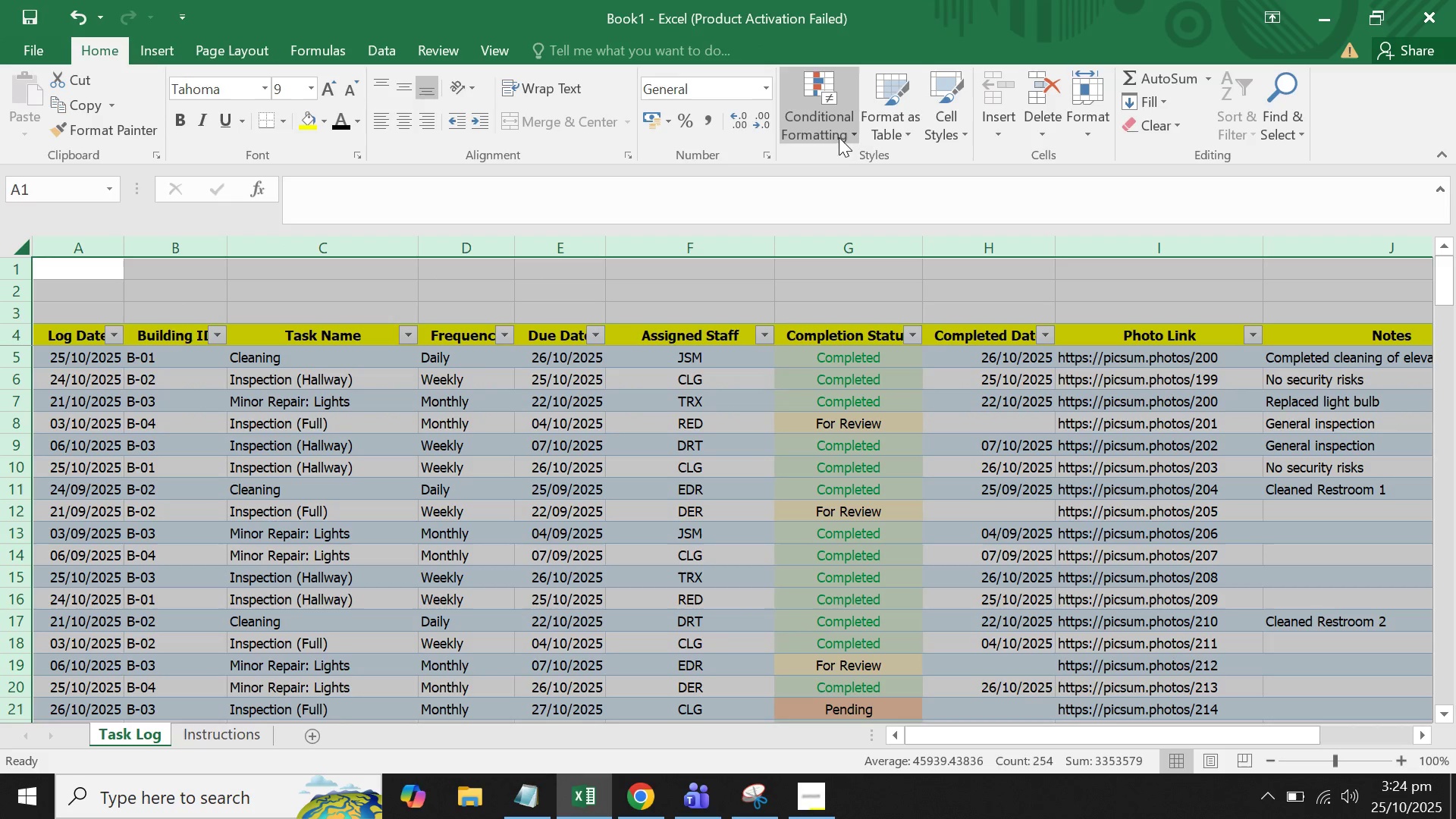 
mouse_move([858, 130])
 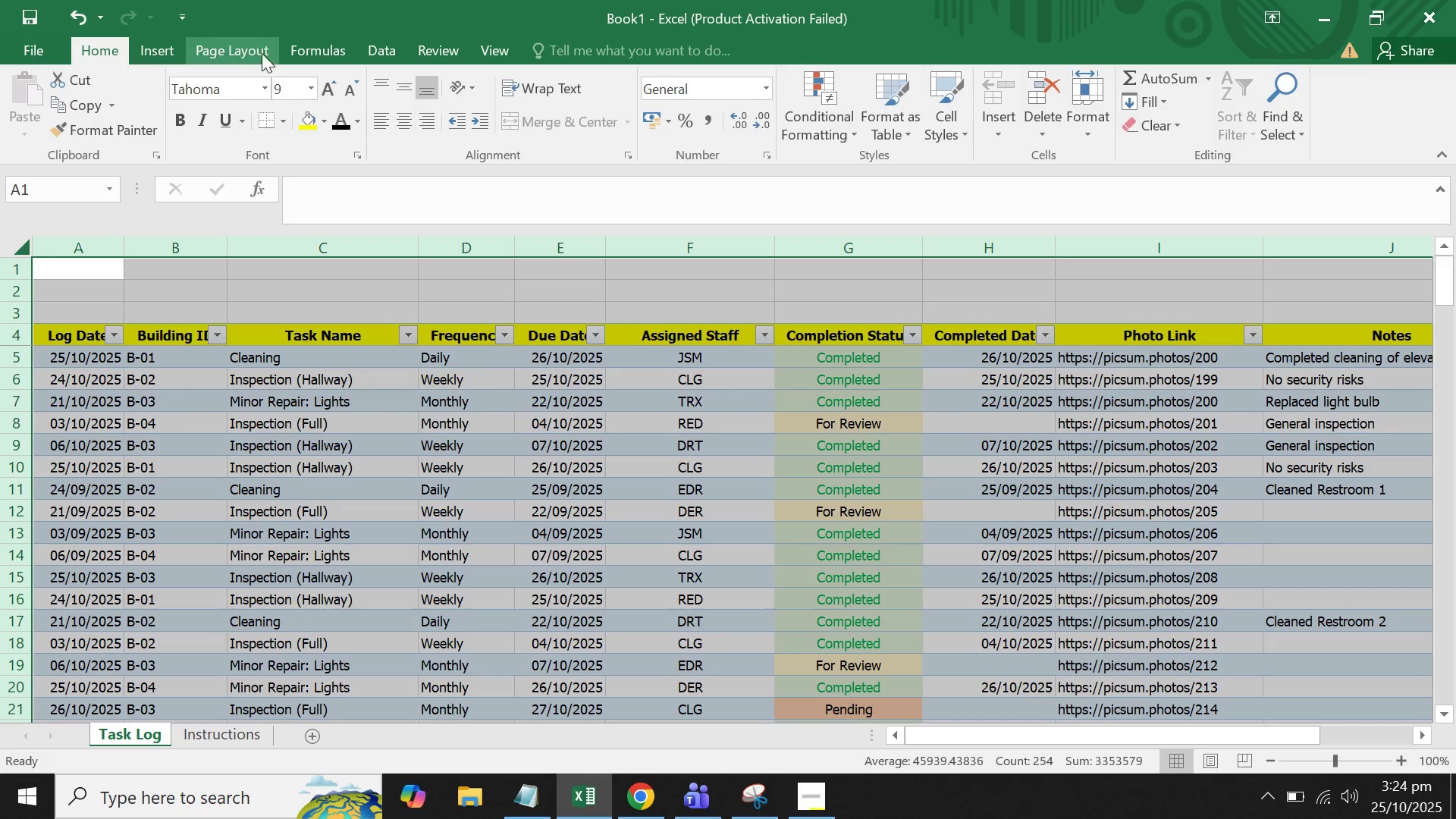 
left_click([255, 46])
 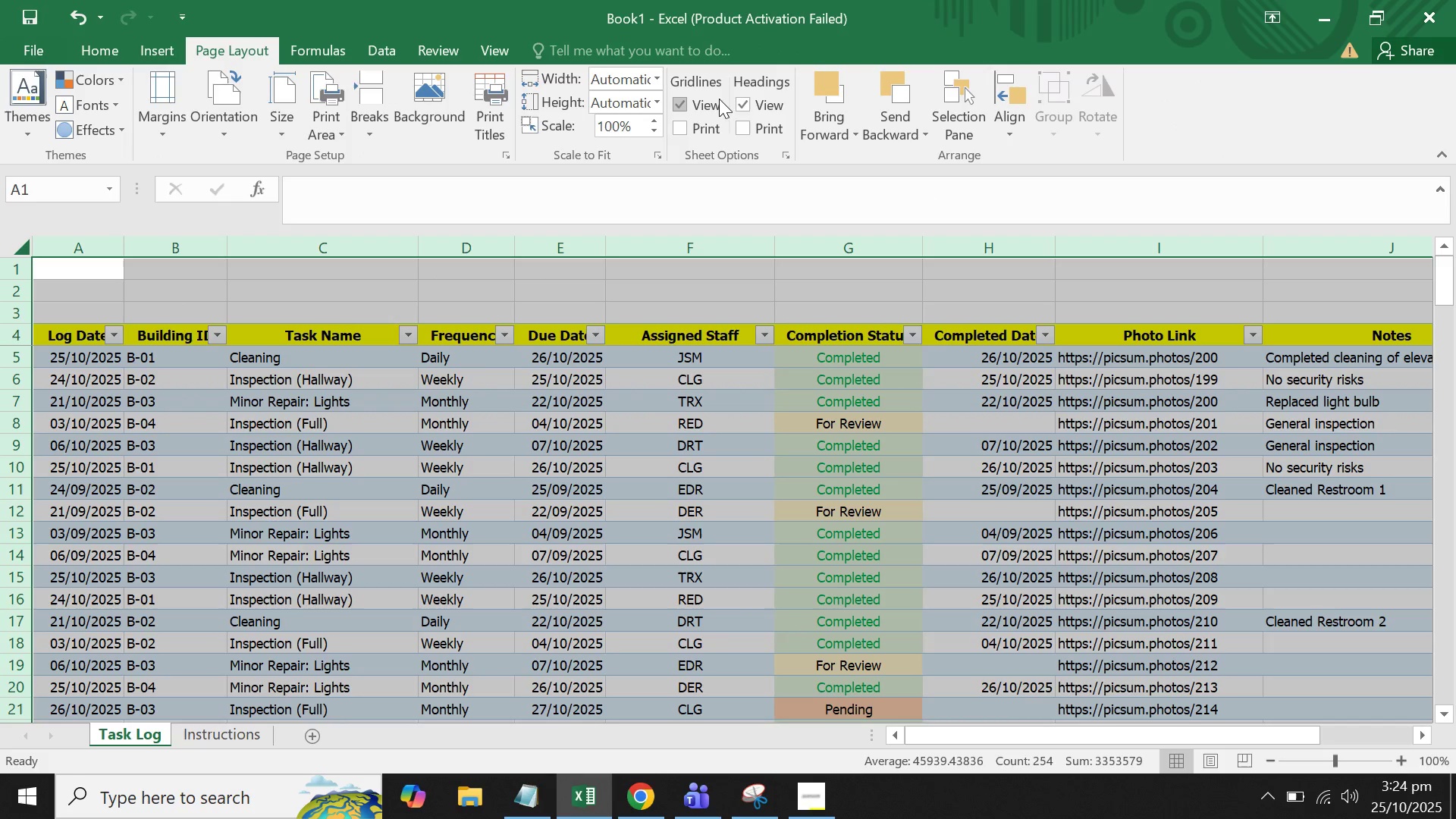 
left_click([711, 111])
 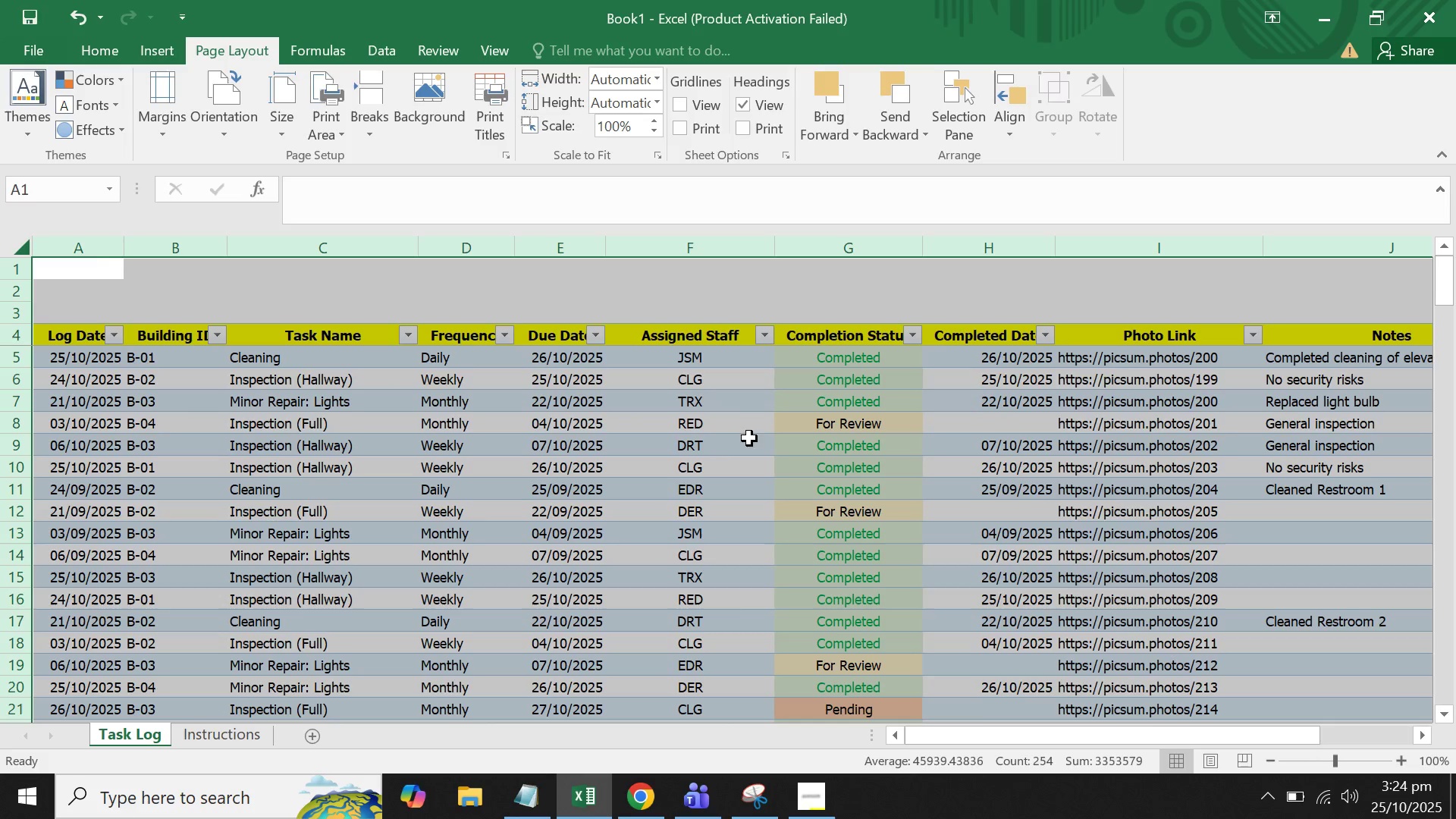 
left_click([745, 469])
 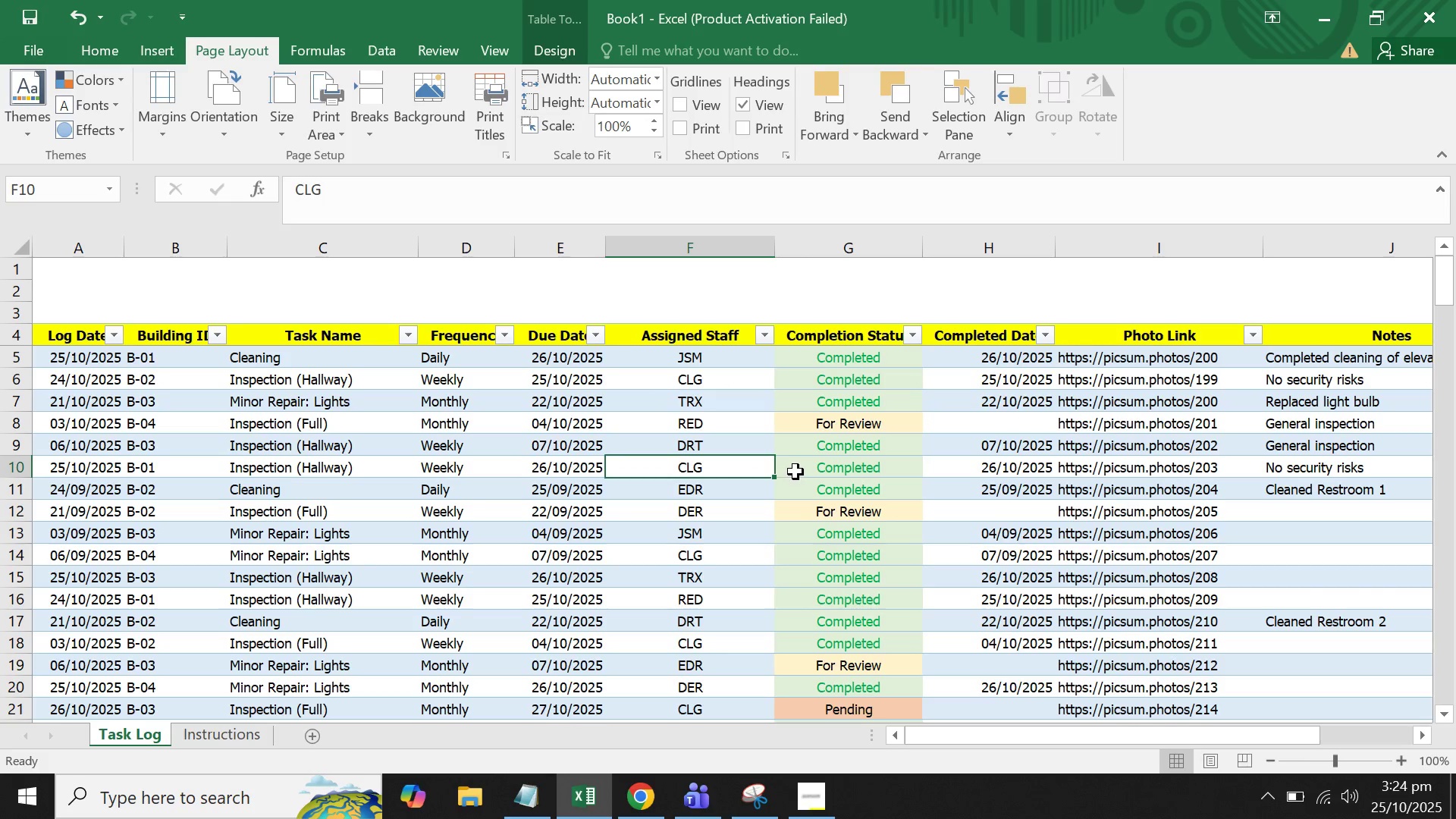 
scroll: coordinate [795, 472], scroll_direction: down, amount: 5.0
 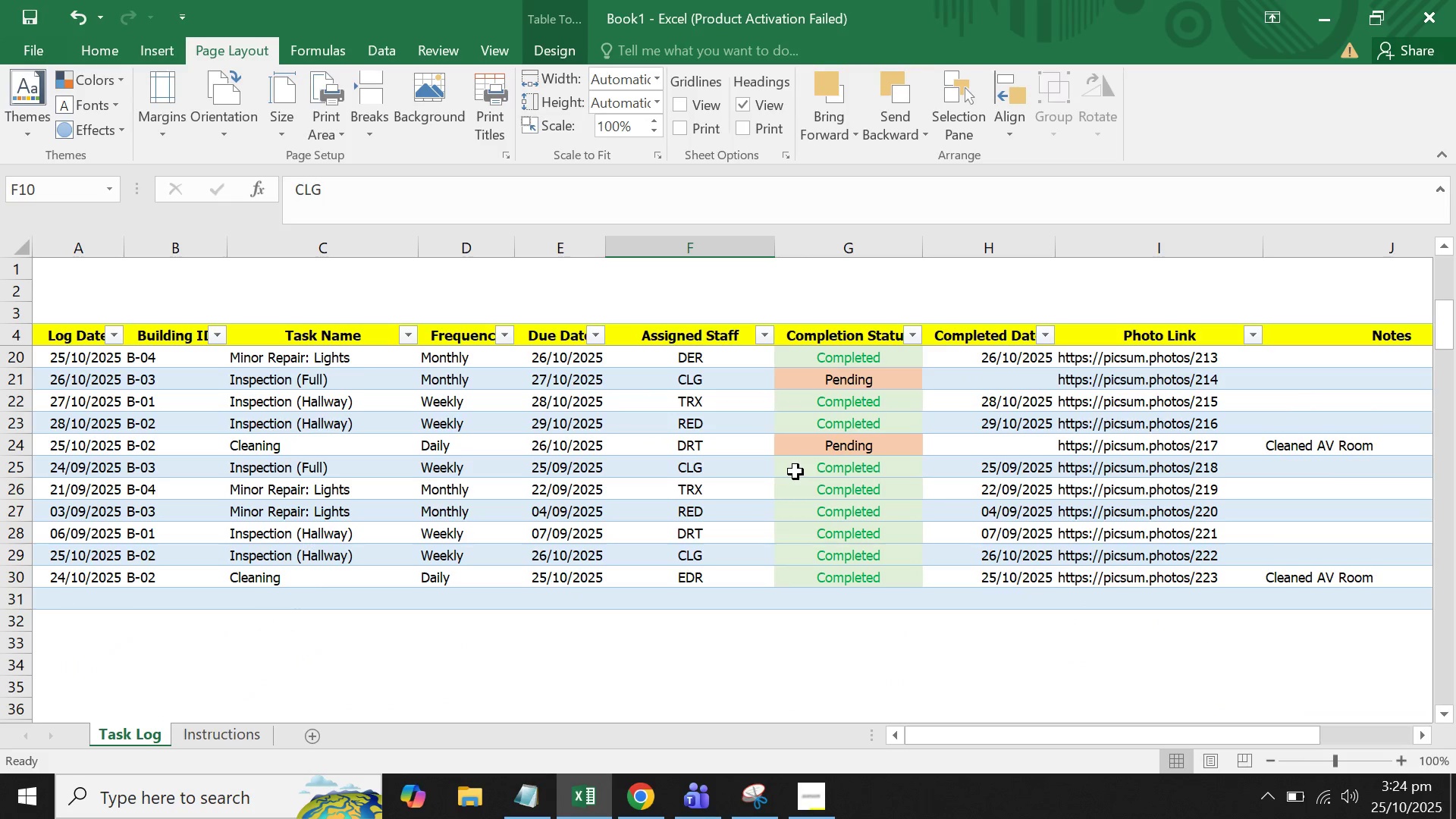 
scroll: coordinate [795, 472], scroll_direction: up, amount: 11.0
 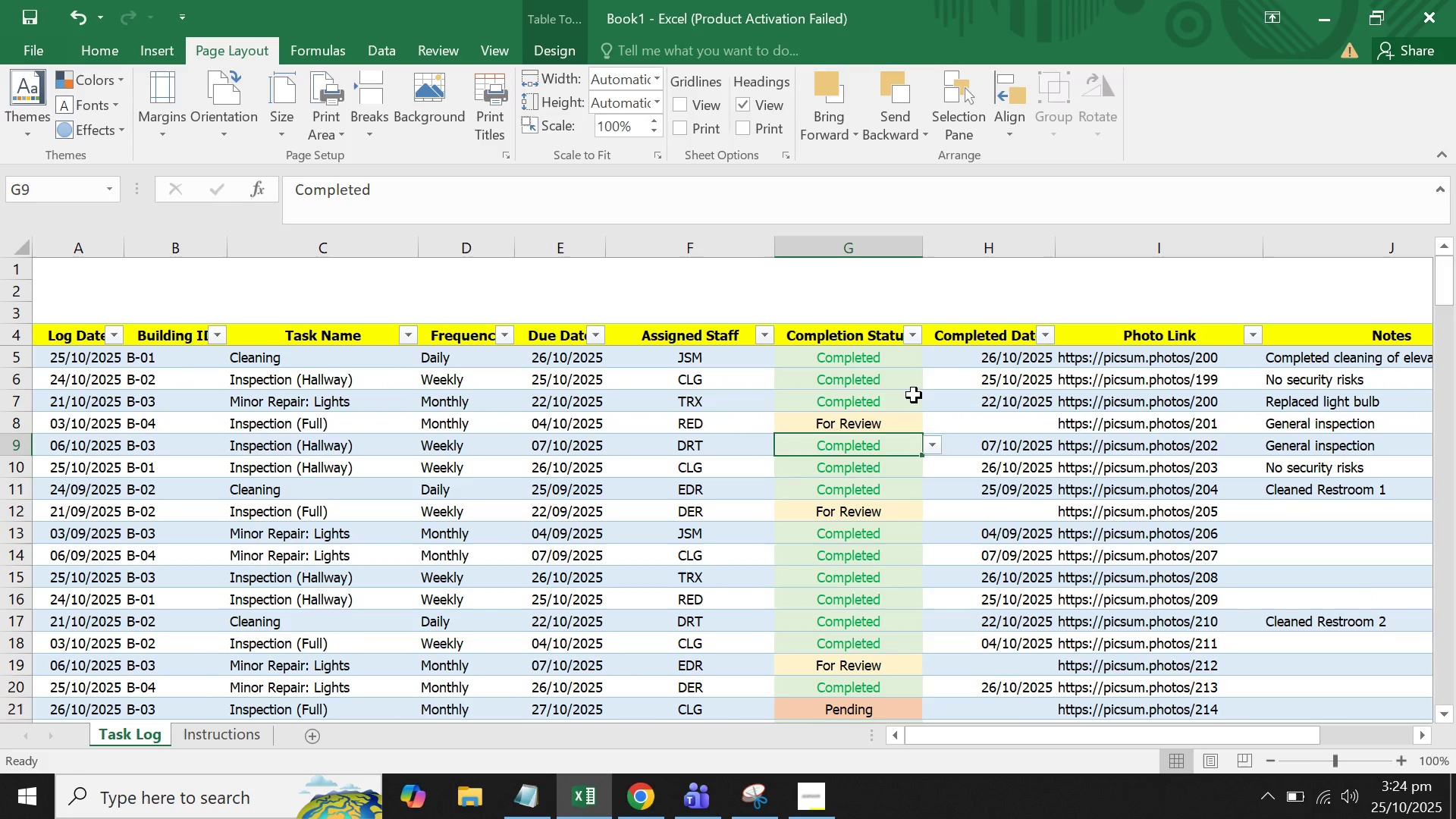 
double_click([914, 395])
 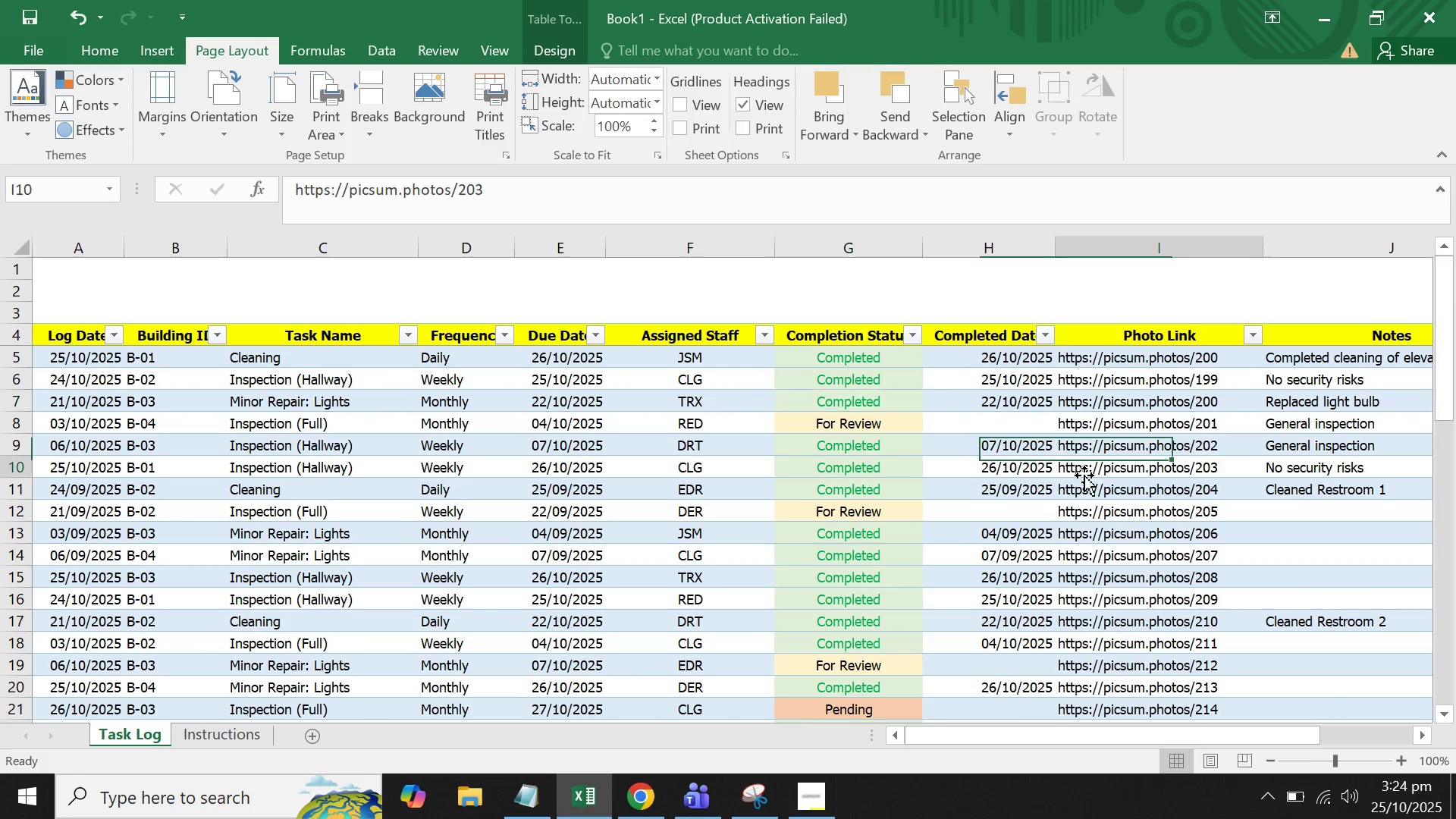 
triple_click([1084, 475])
 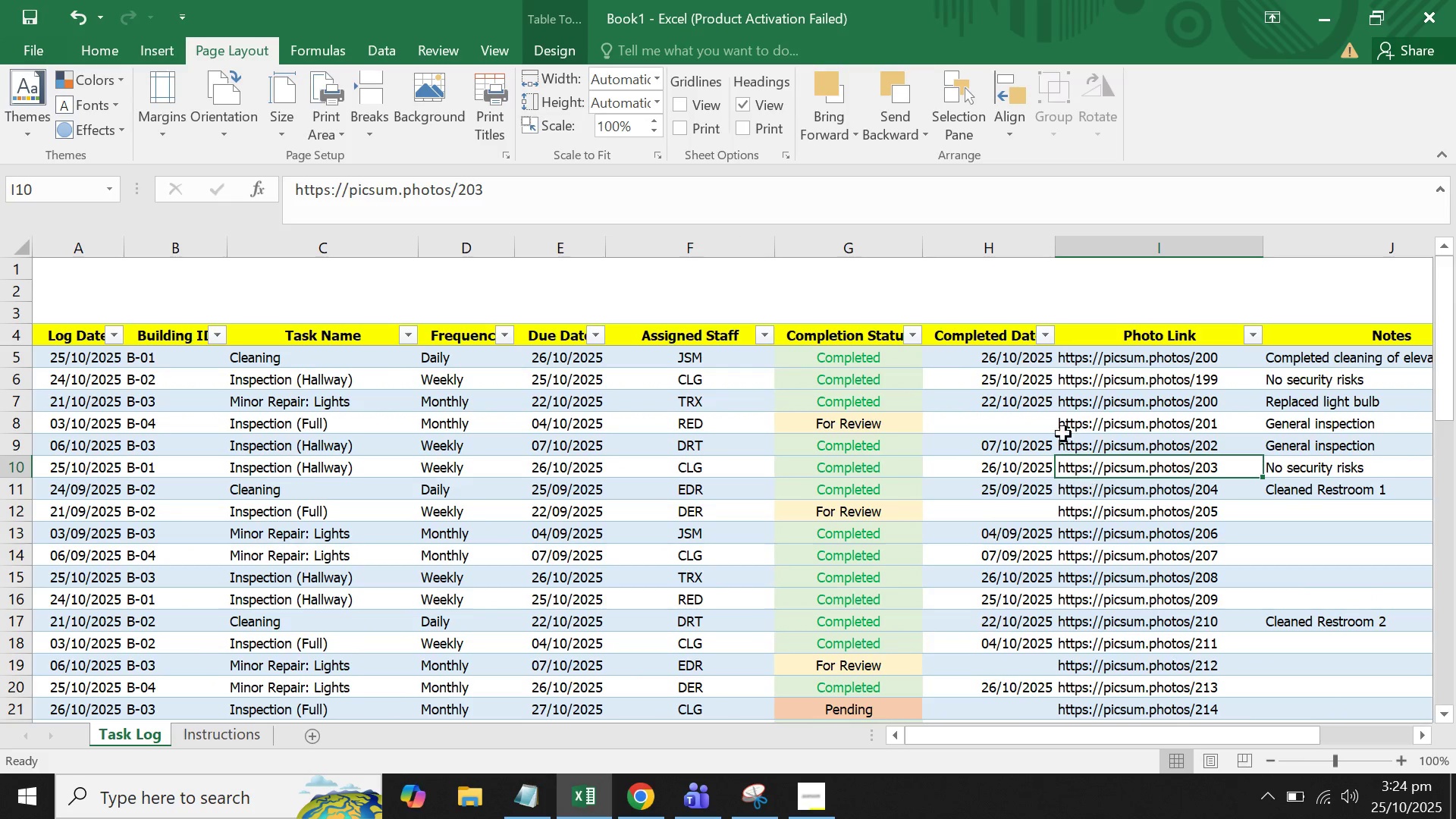 
left_click([1049, 425])
 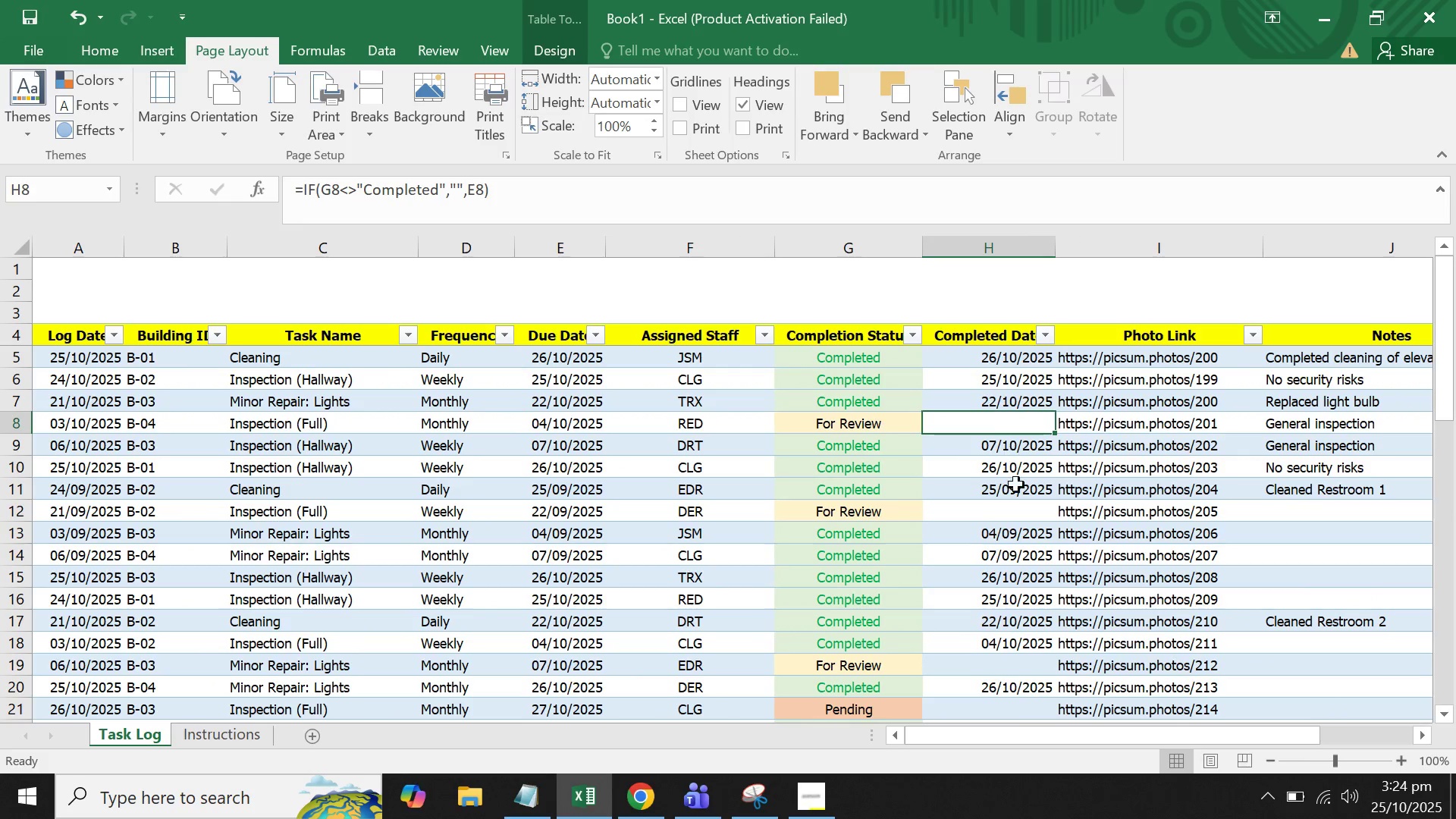 
left_click([1003, 536])
 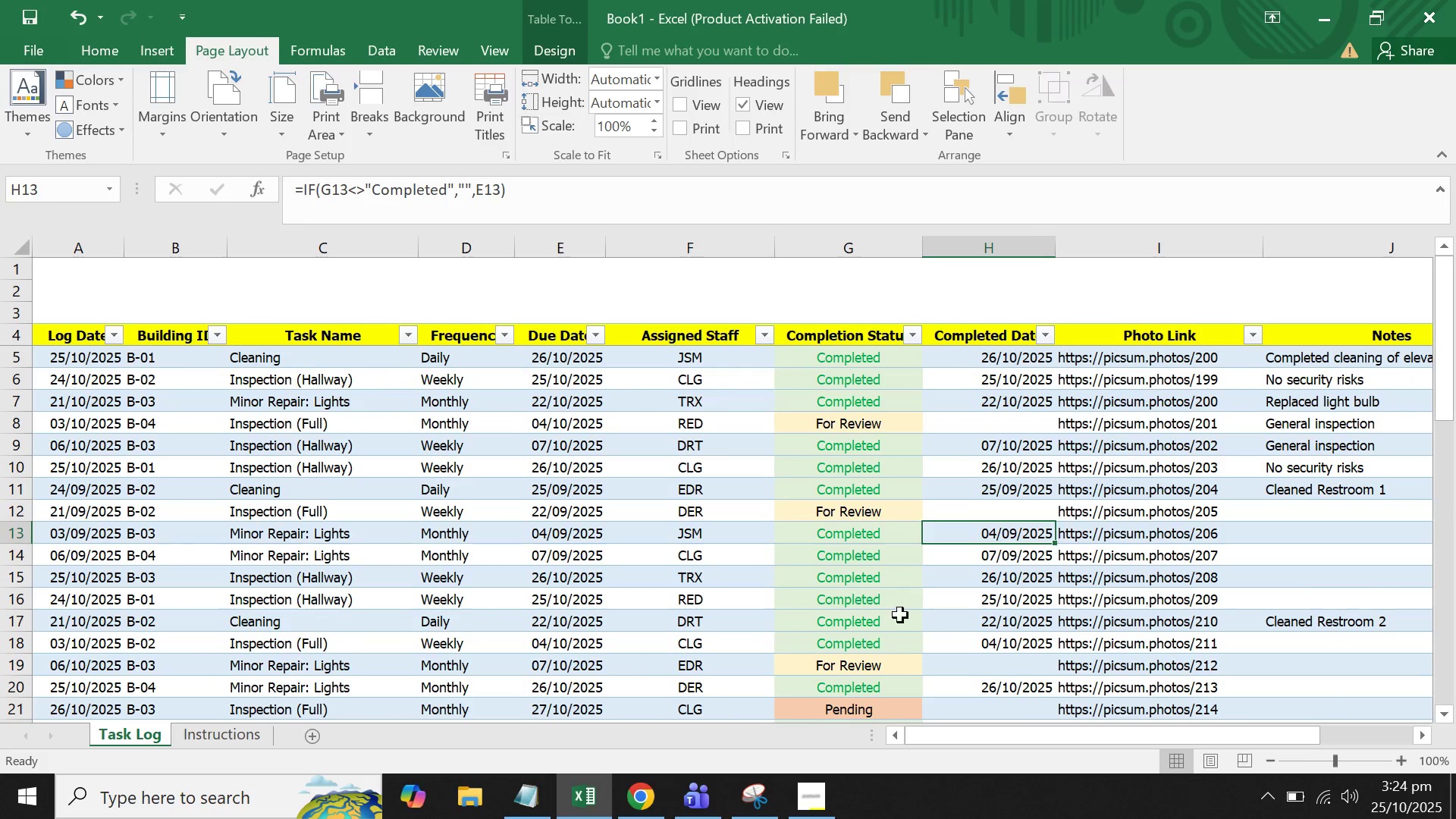 
scroll: coordinate [900, 624], scroll_direction: down, amount: 2.0
 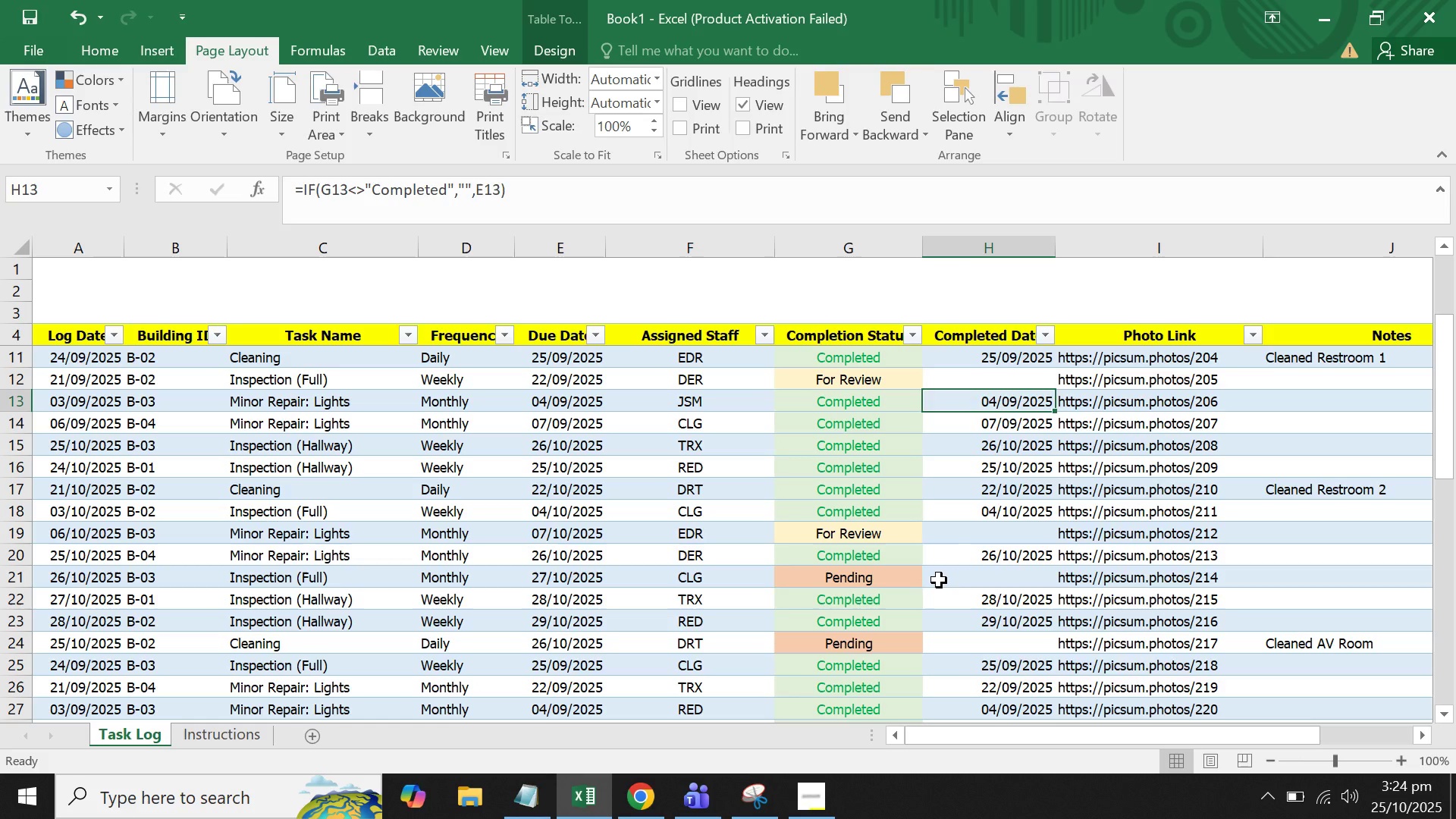 
left_click([941, 579])
 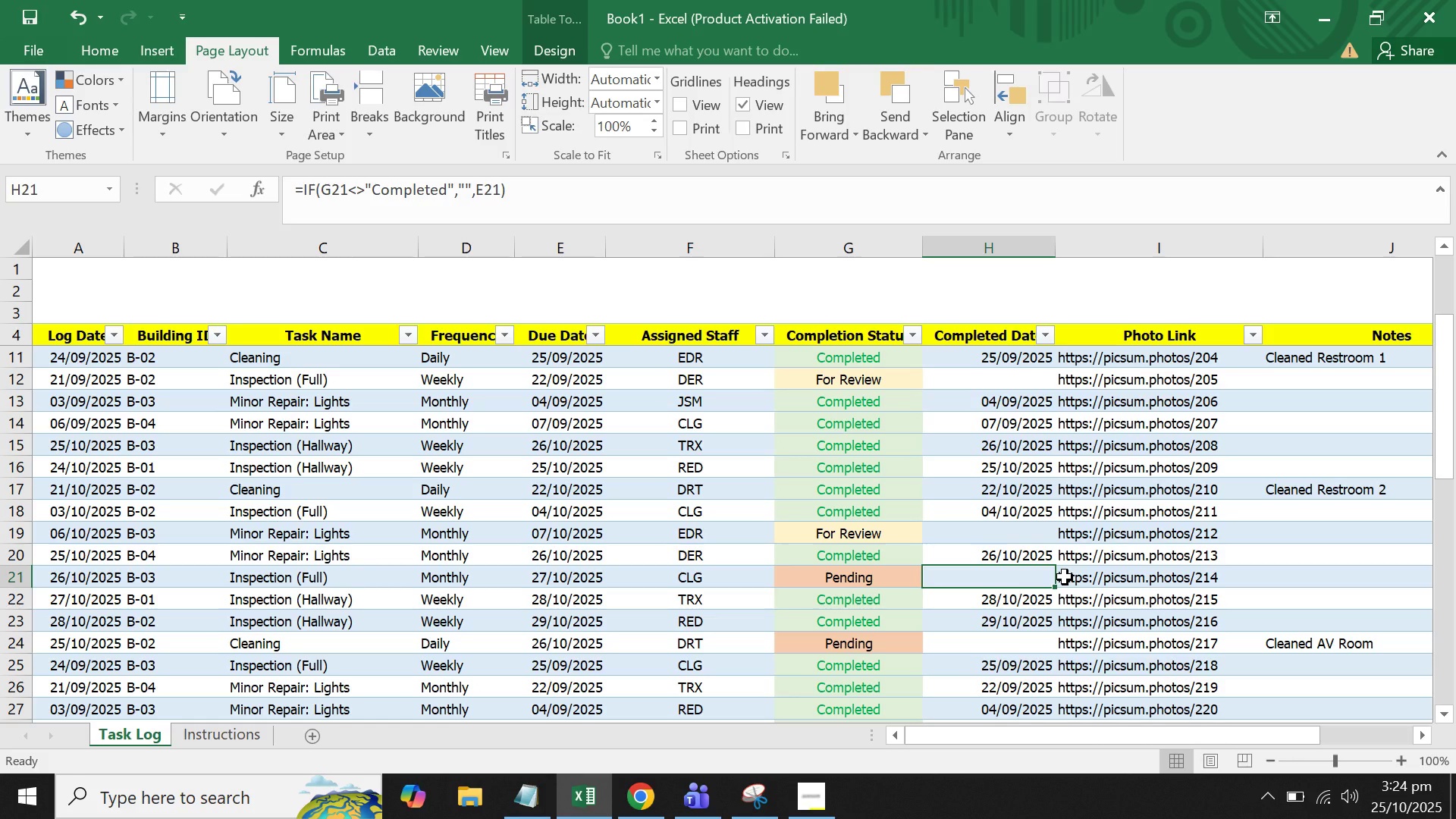 
scroll: coordinate [1065, 577], scroll_direction: down, amount: 2.0
 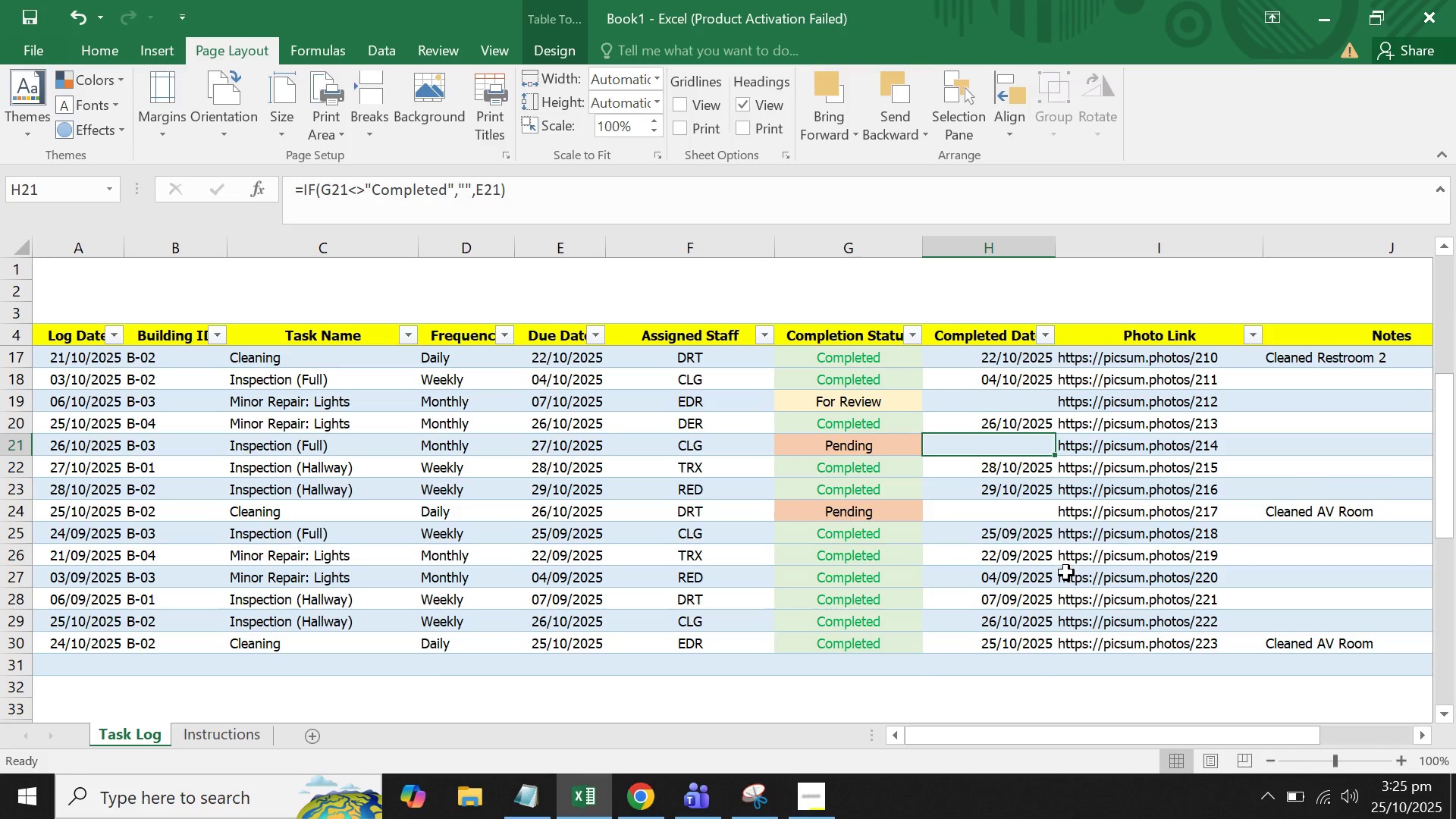 
scroll: coordinate [1069, 566], scroll_direction: up, amount: 7.0
 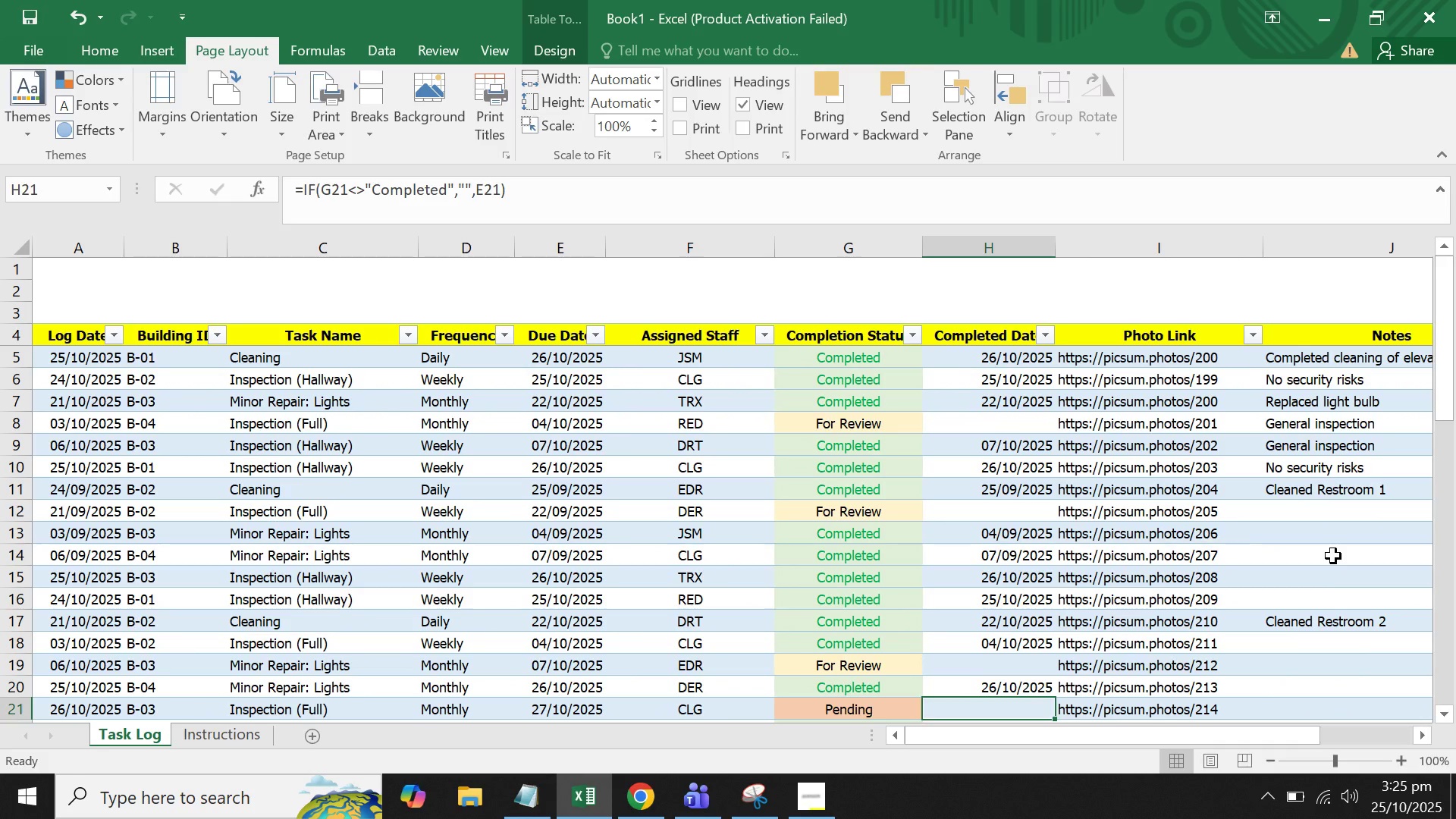 
left_click([1333, 556])
 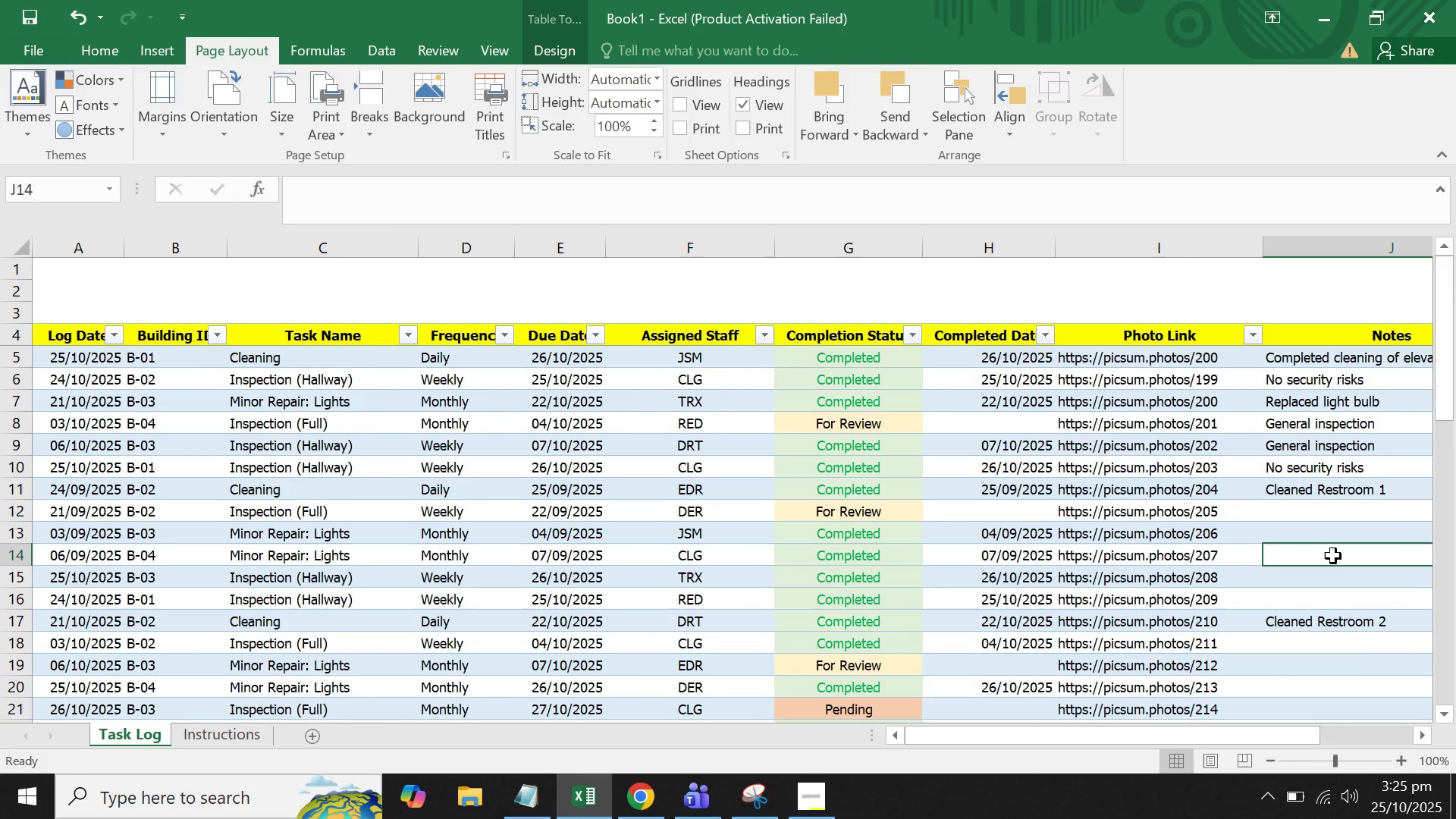 
scroll: coordinate [1333, 556], scroll_direction: up, amount: 4.0
 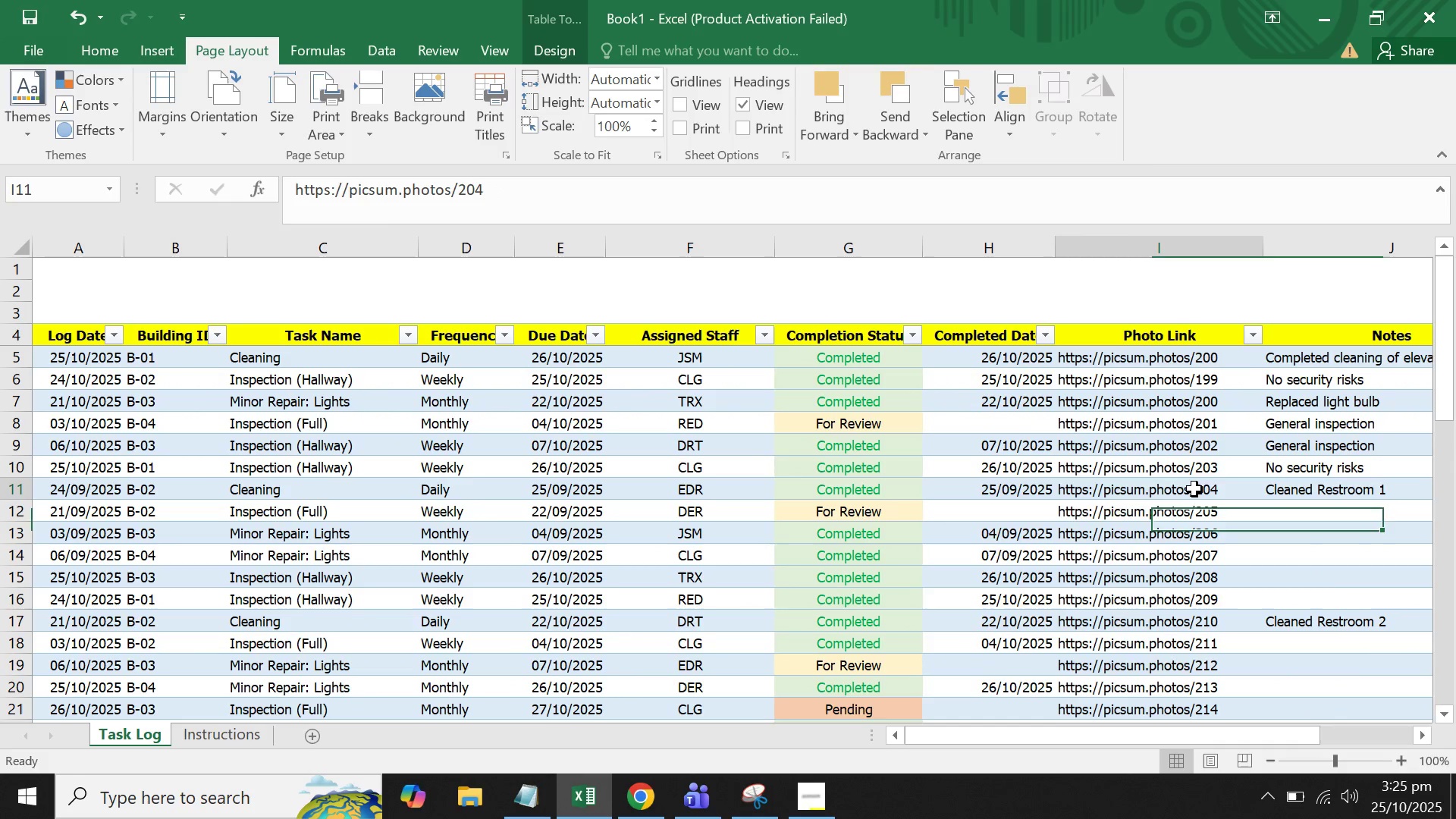 
left_click([1194, 489])
 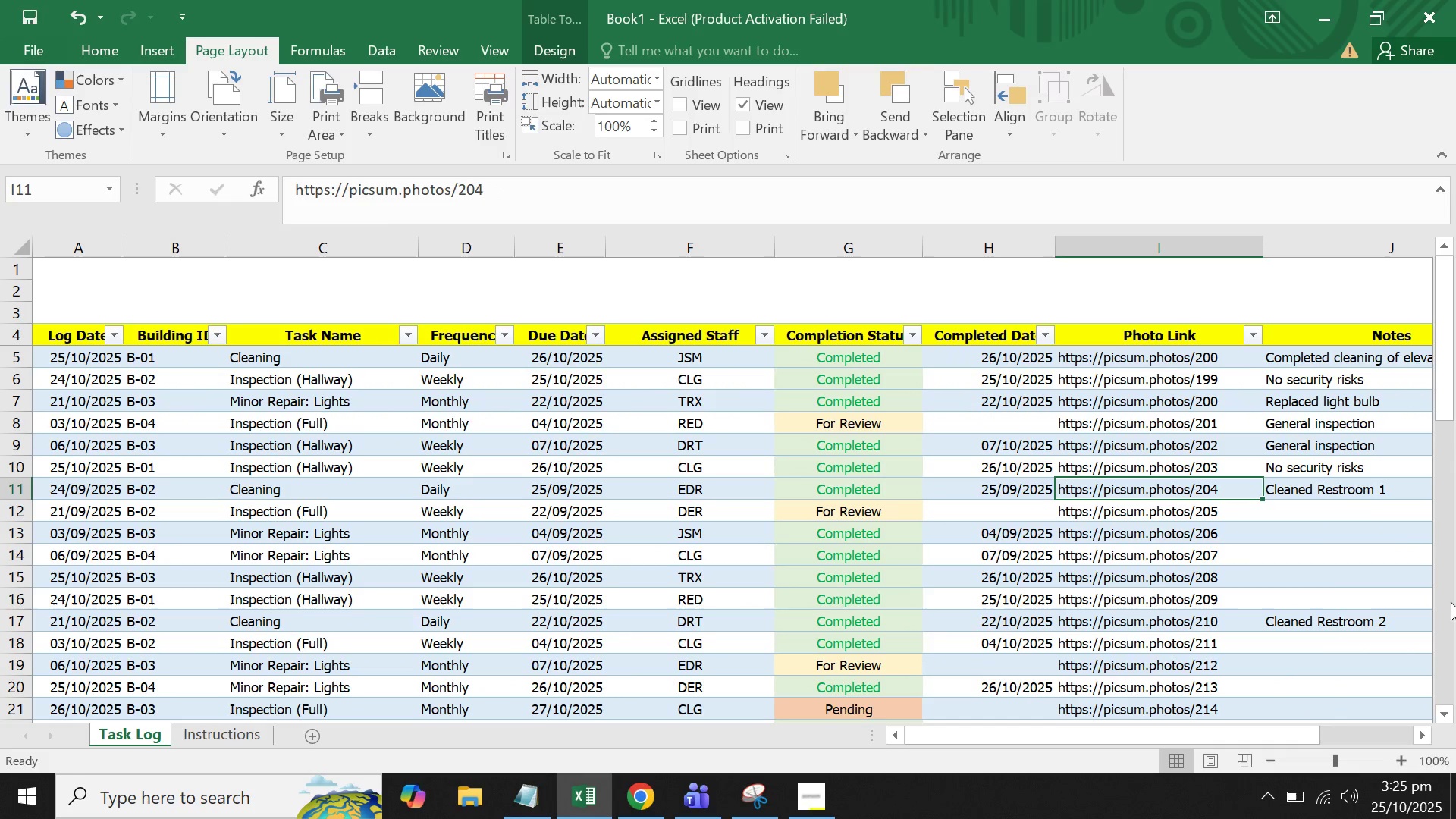 
wait(6.46)
 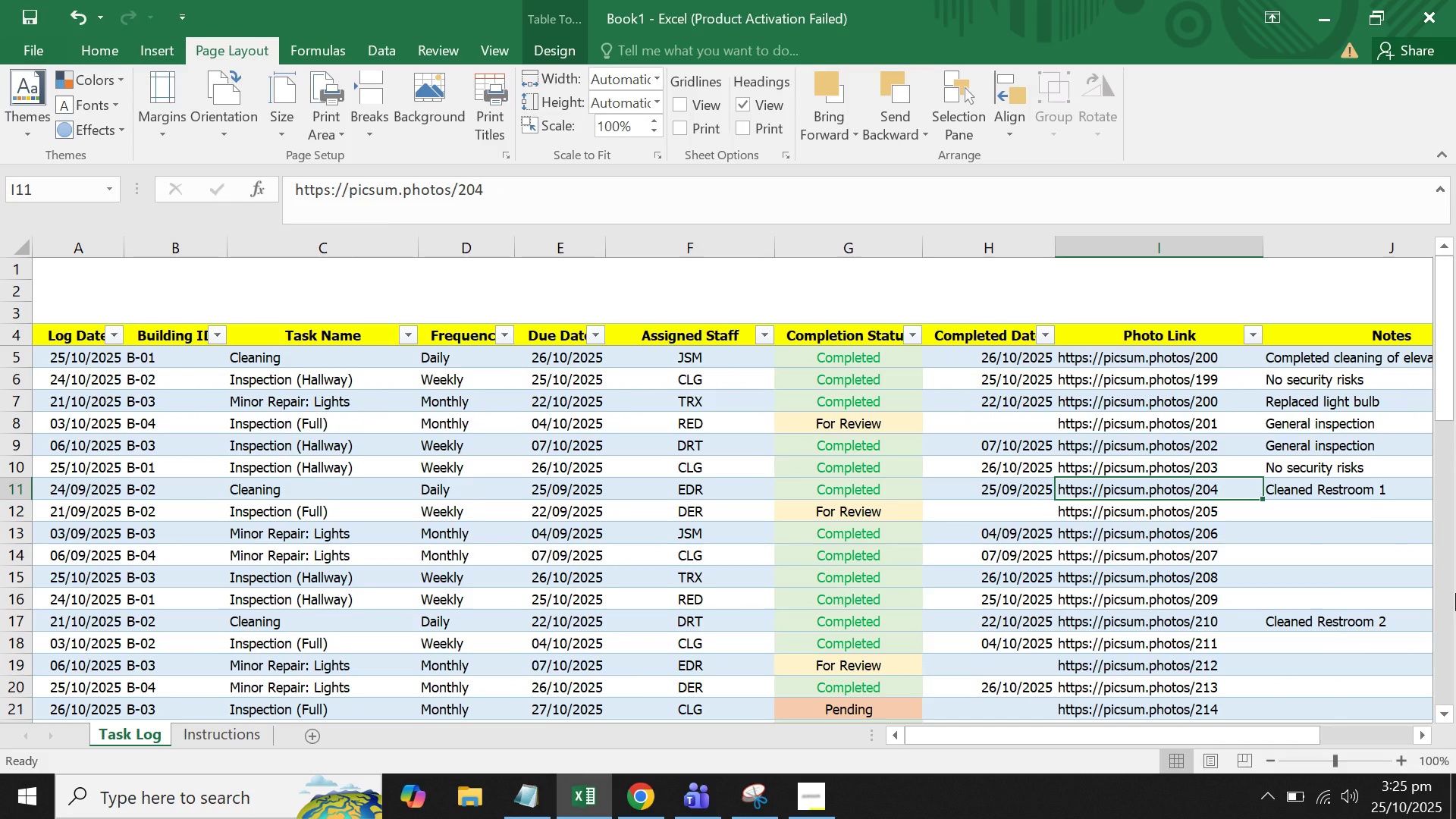 
left_click([1295, 422])
 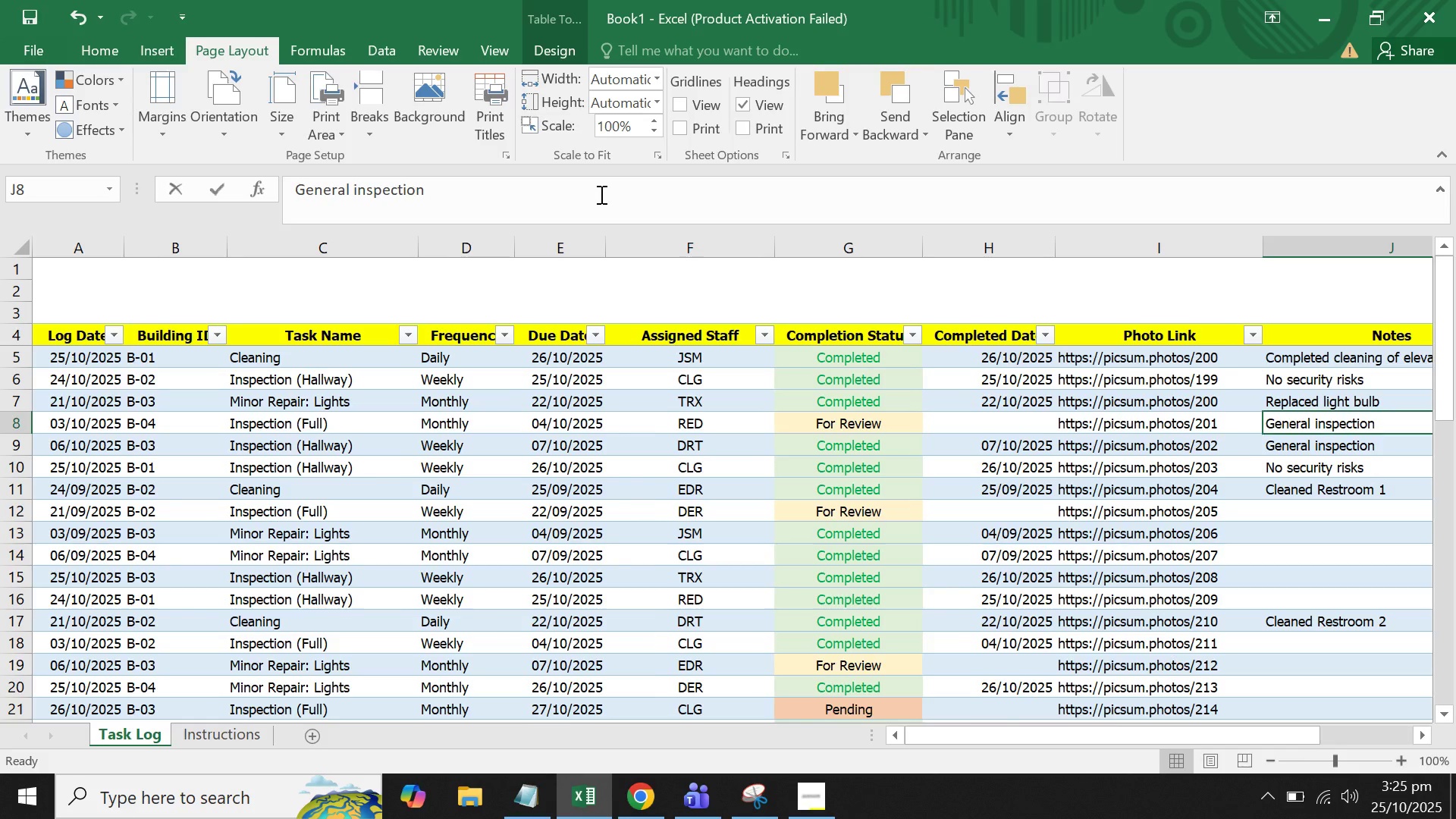 
left_click([600, 194])
 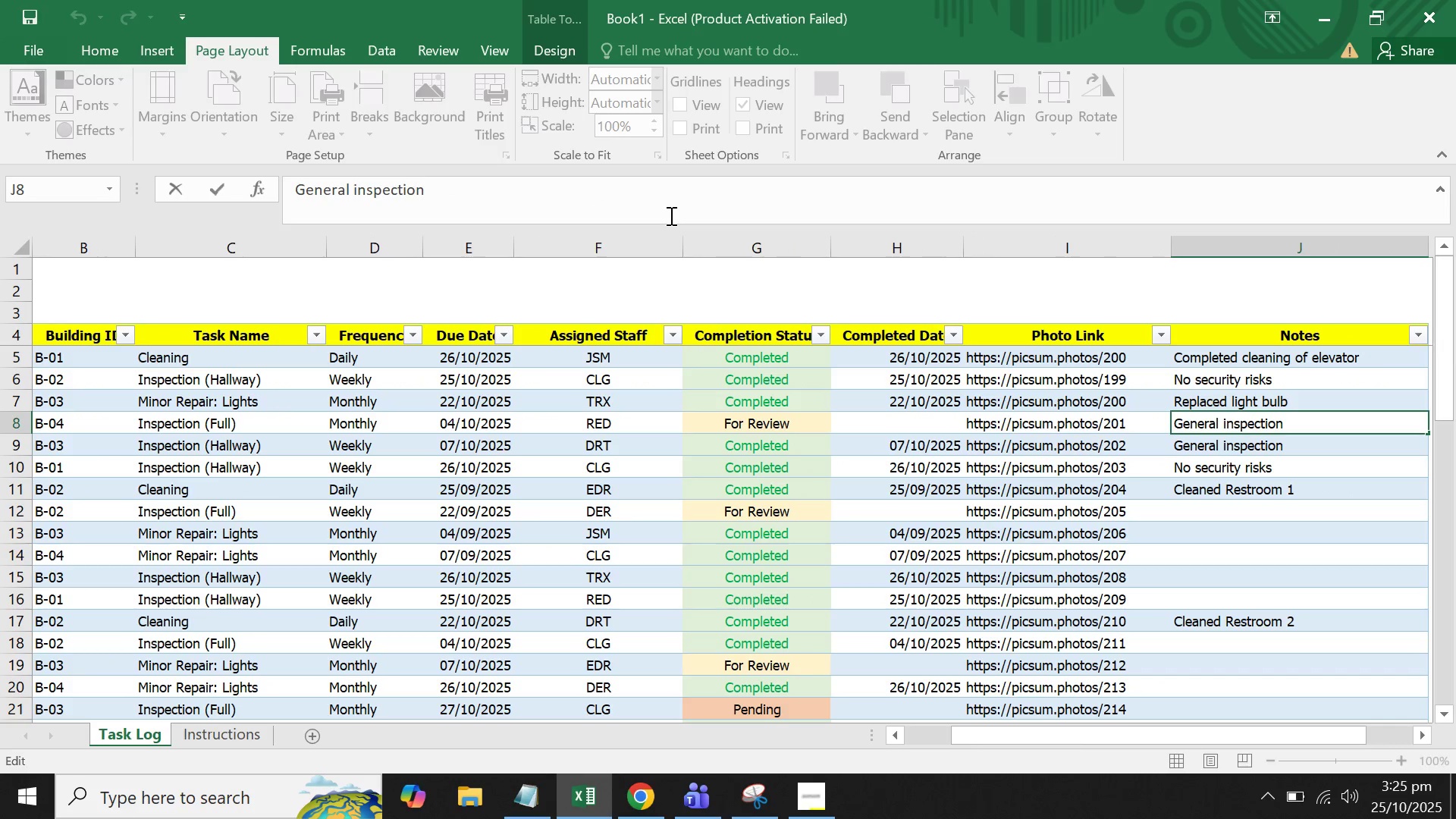 
type( (For Reviewe)
key(Backspace)
type())
 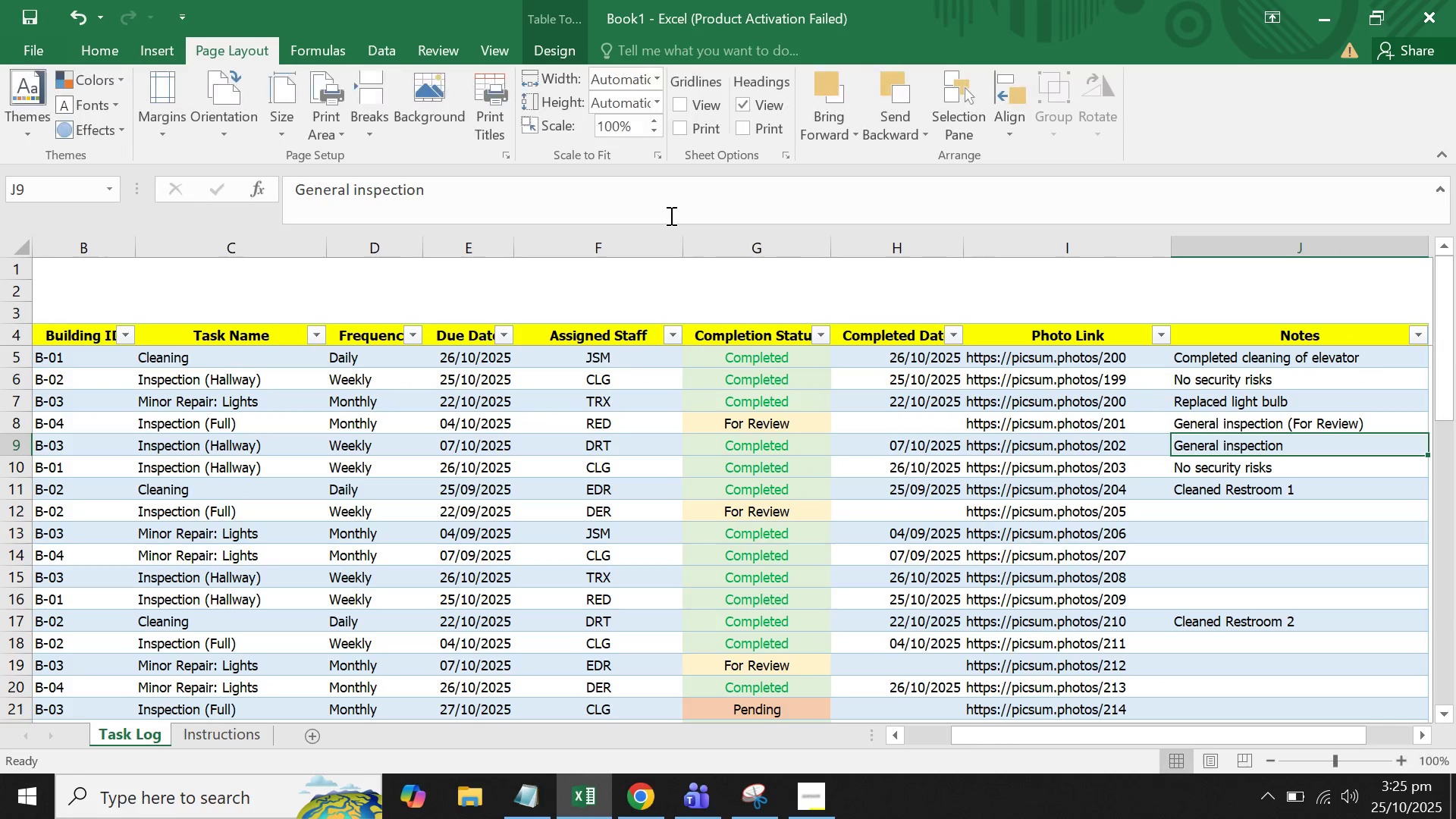 
 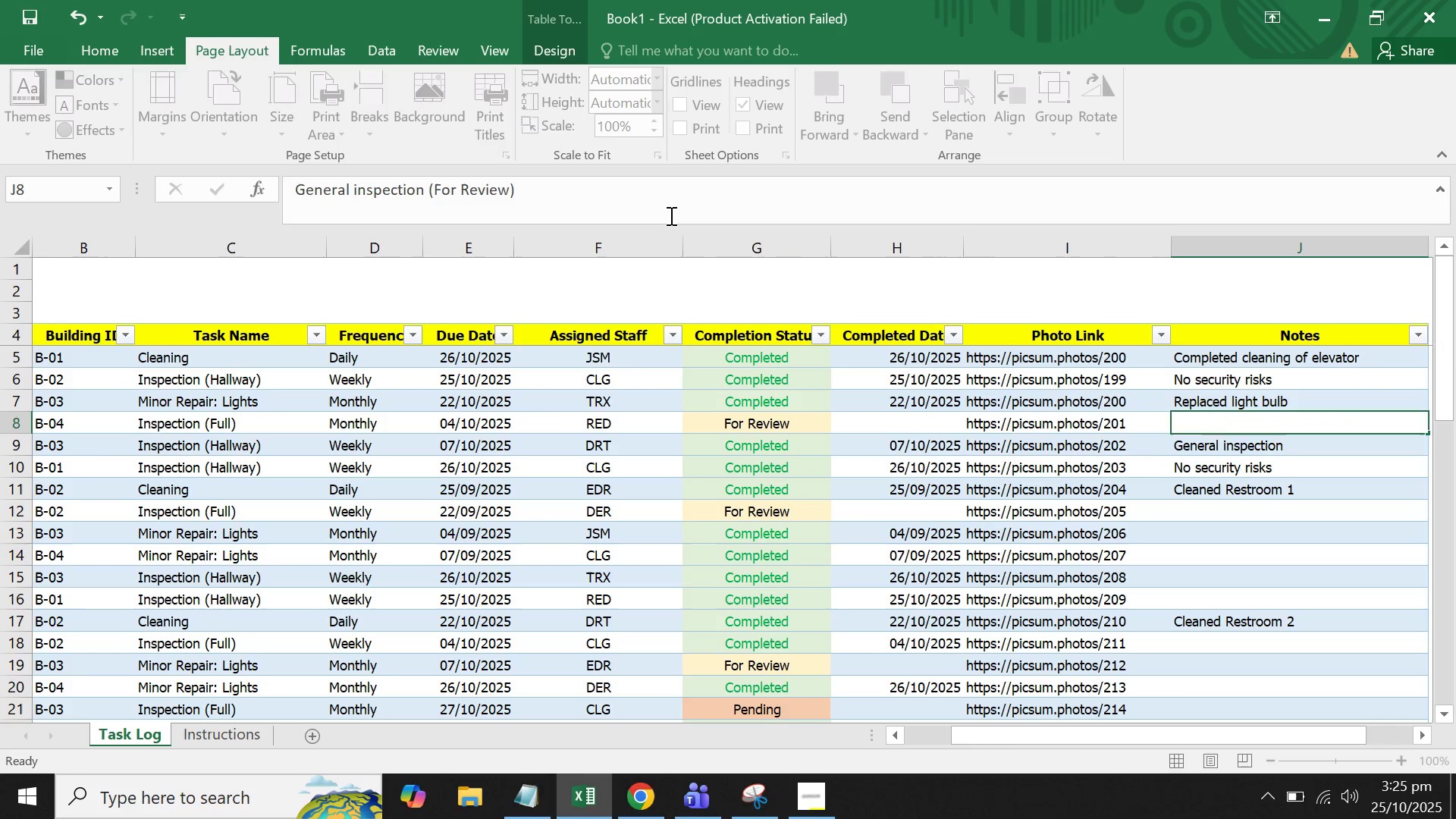 
key(Enter)
 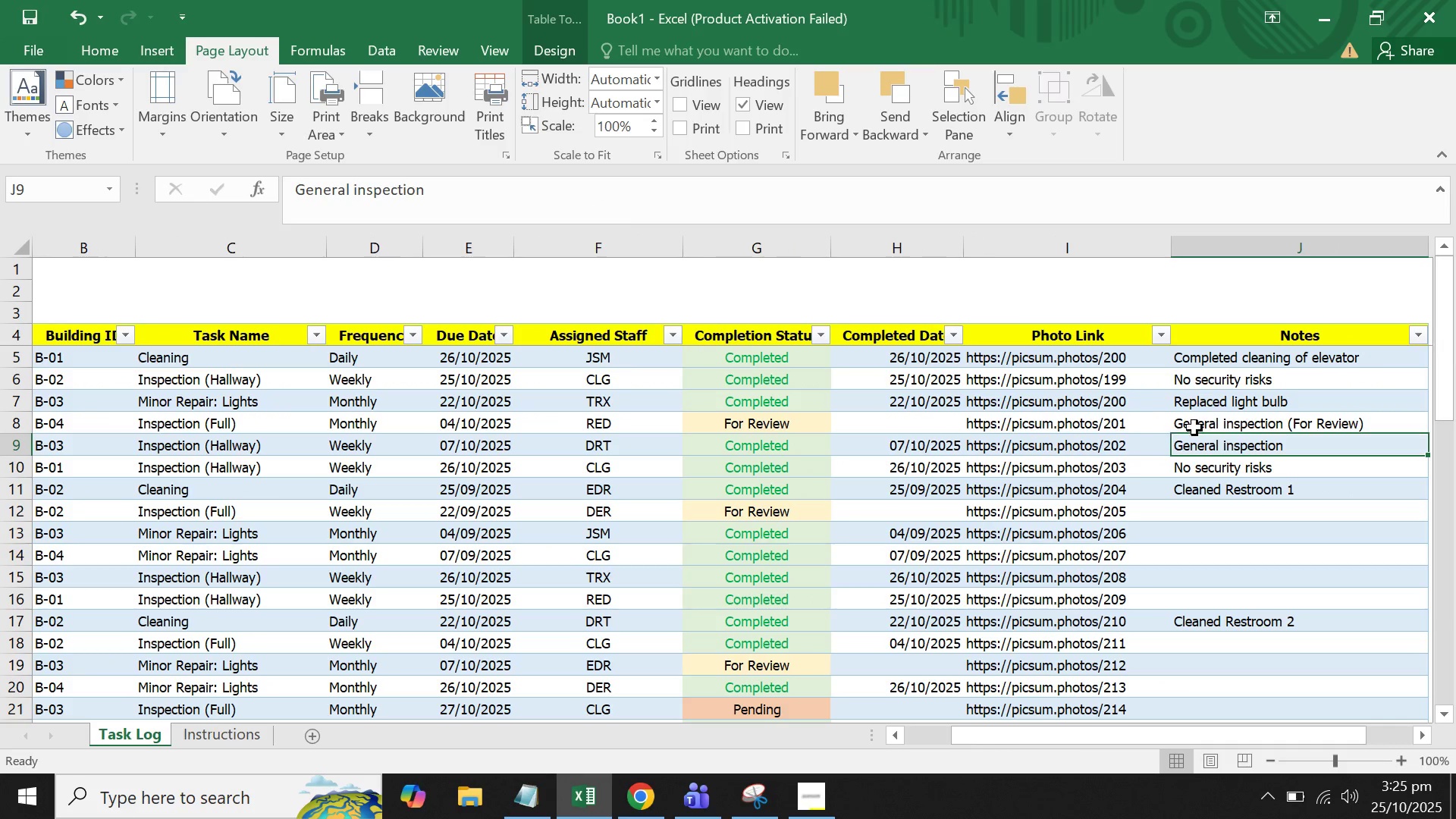 
key(Control+C)
 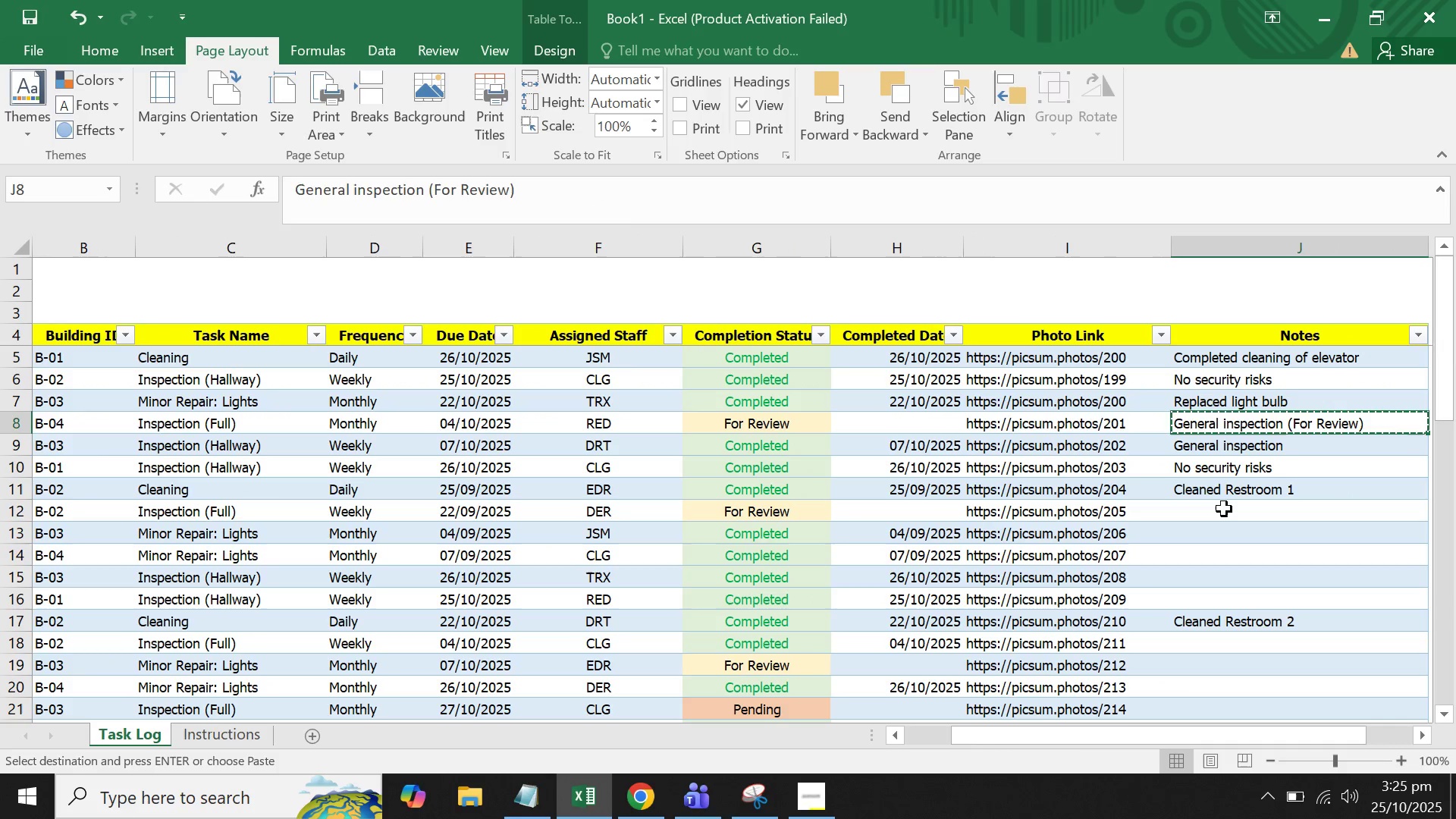 
left_click([1224, 509])
 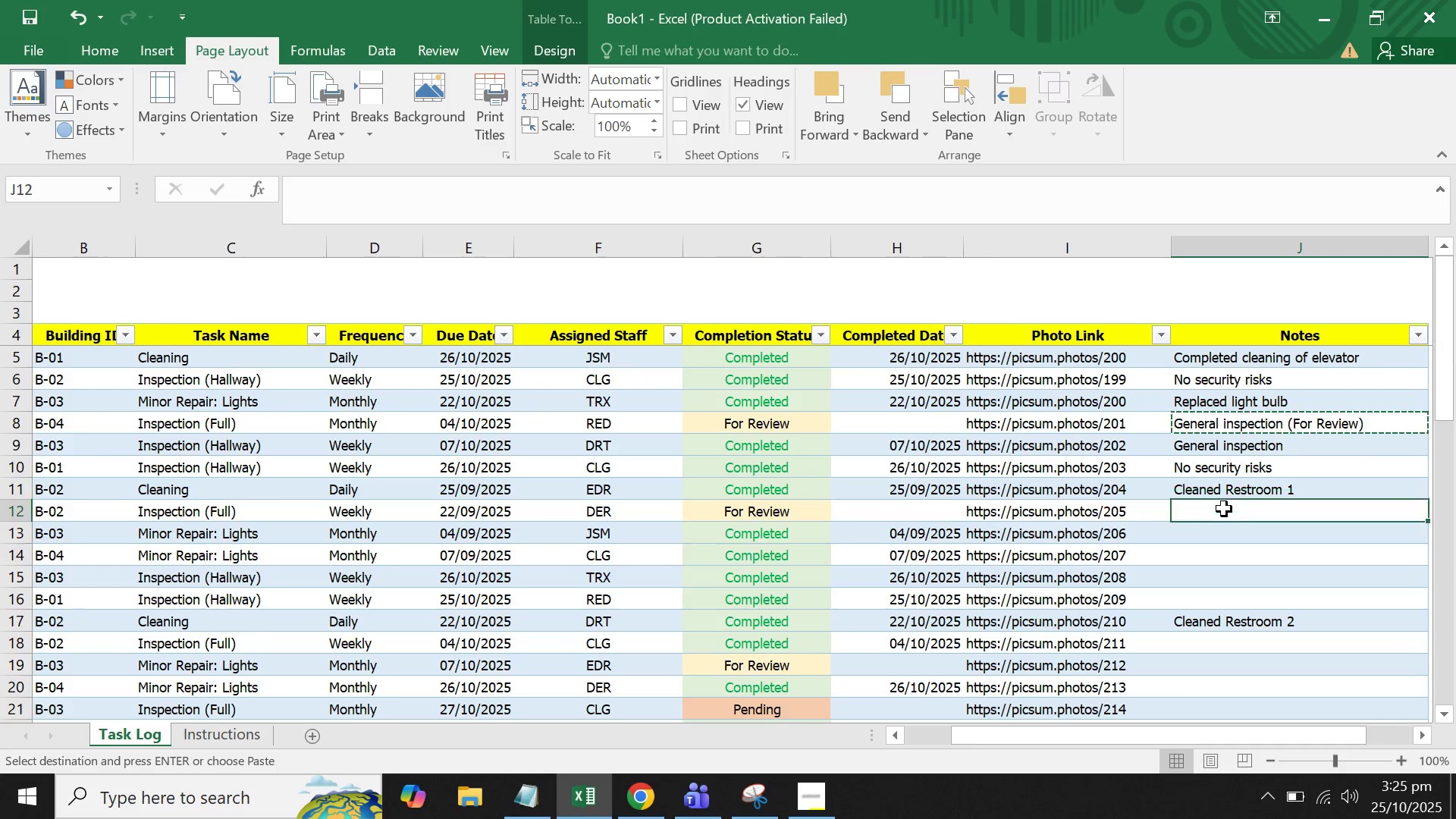 
hold_key(key=ControlLeft, duration=0.63)
 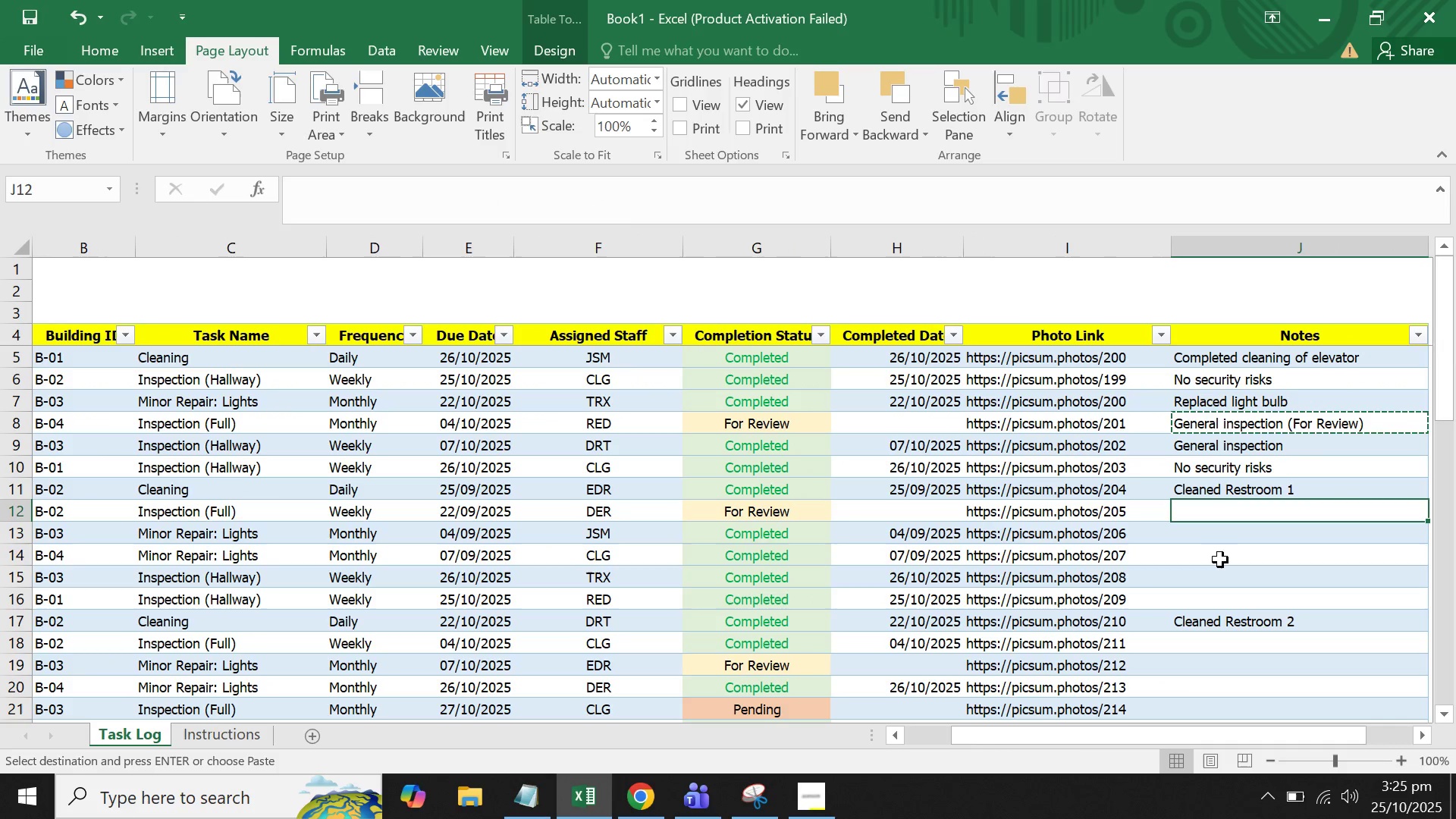 
scroll: coordinate [1220, 560], scroll_direction: down, amount: 6.0
 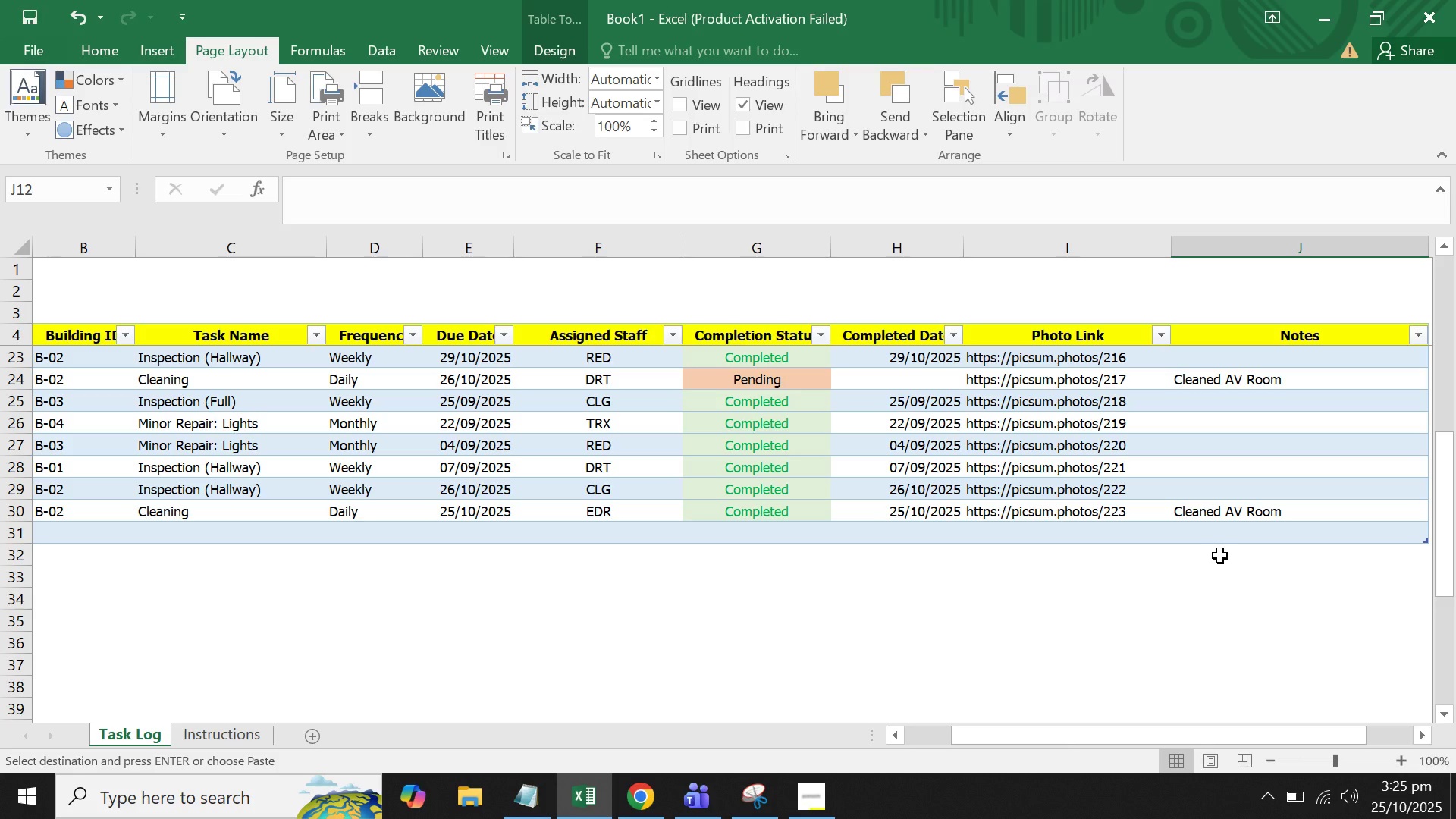 
scroll: coordinate [1220, 555], scroll_direction: up, amount: 4.0
 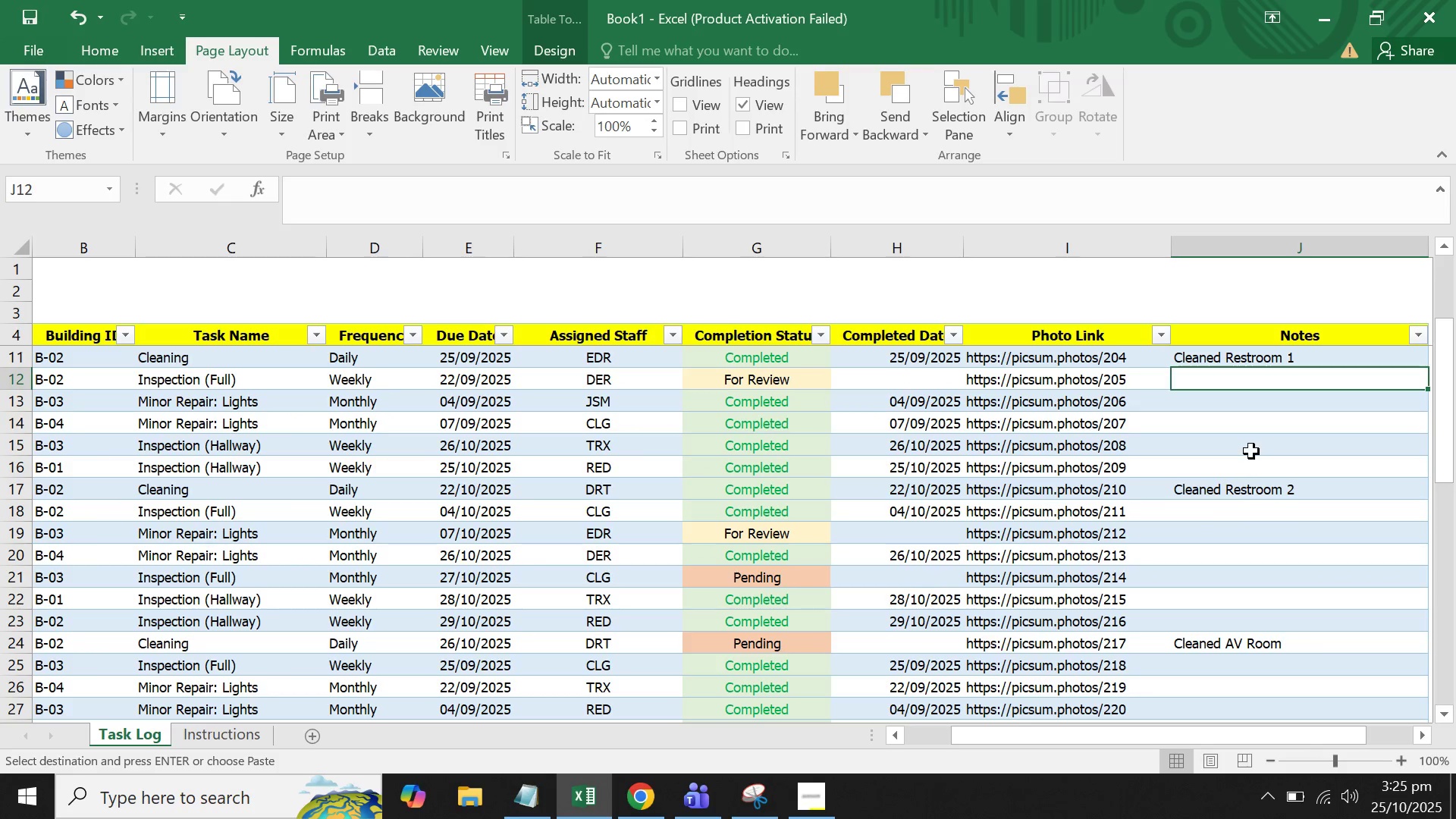 
left_click_drag(start_coordinate=[1251, 450], to_coordinate=[0, 382])
 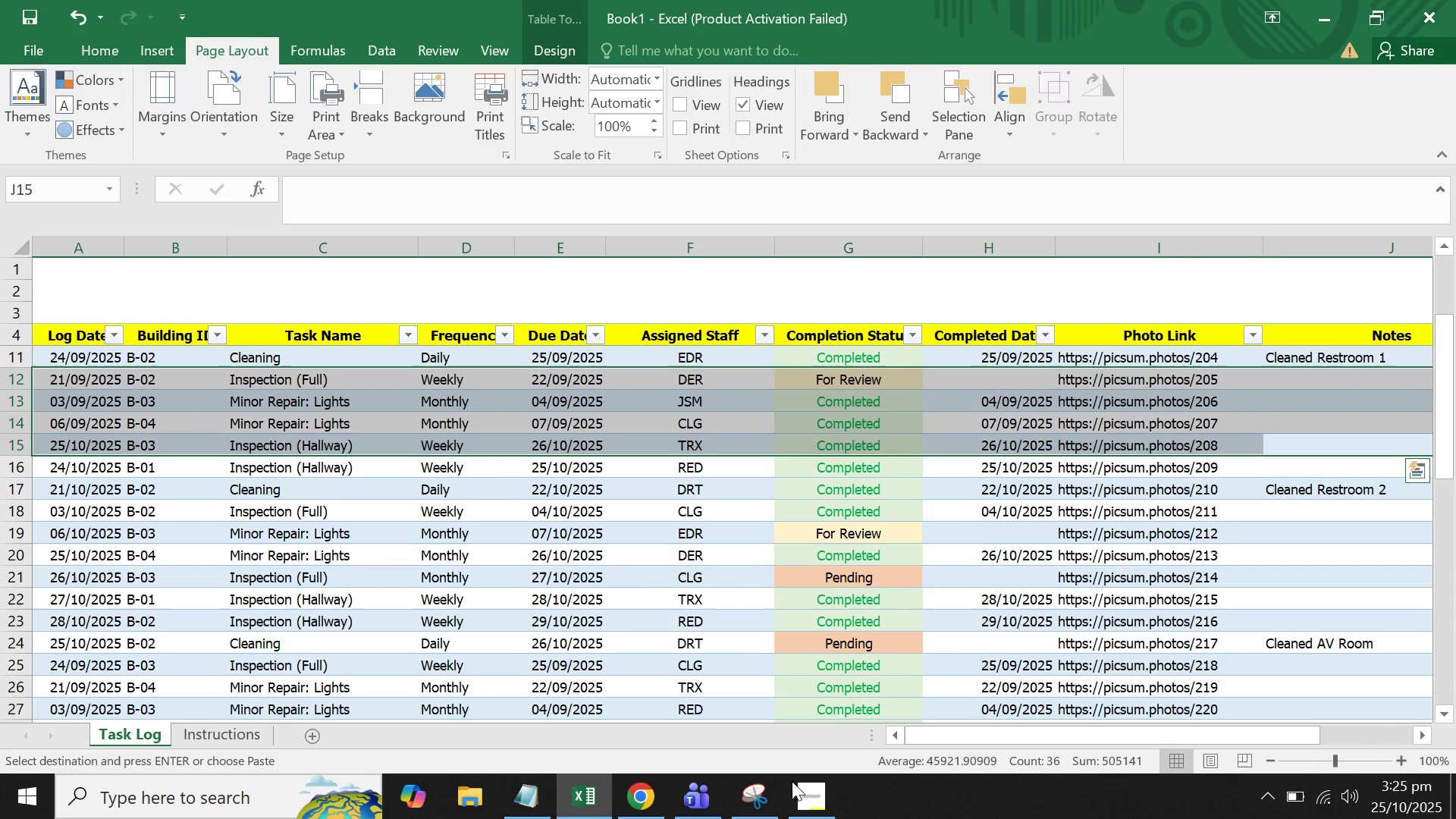 
left_click([804, 788])